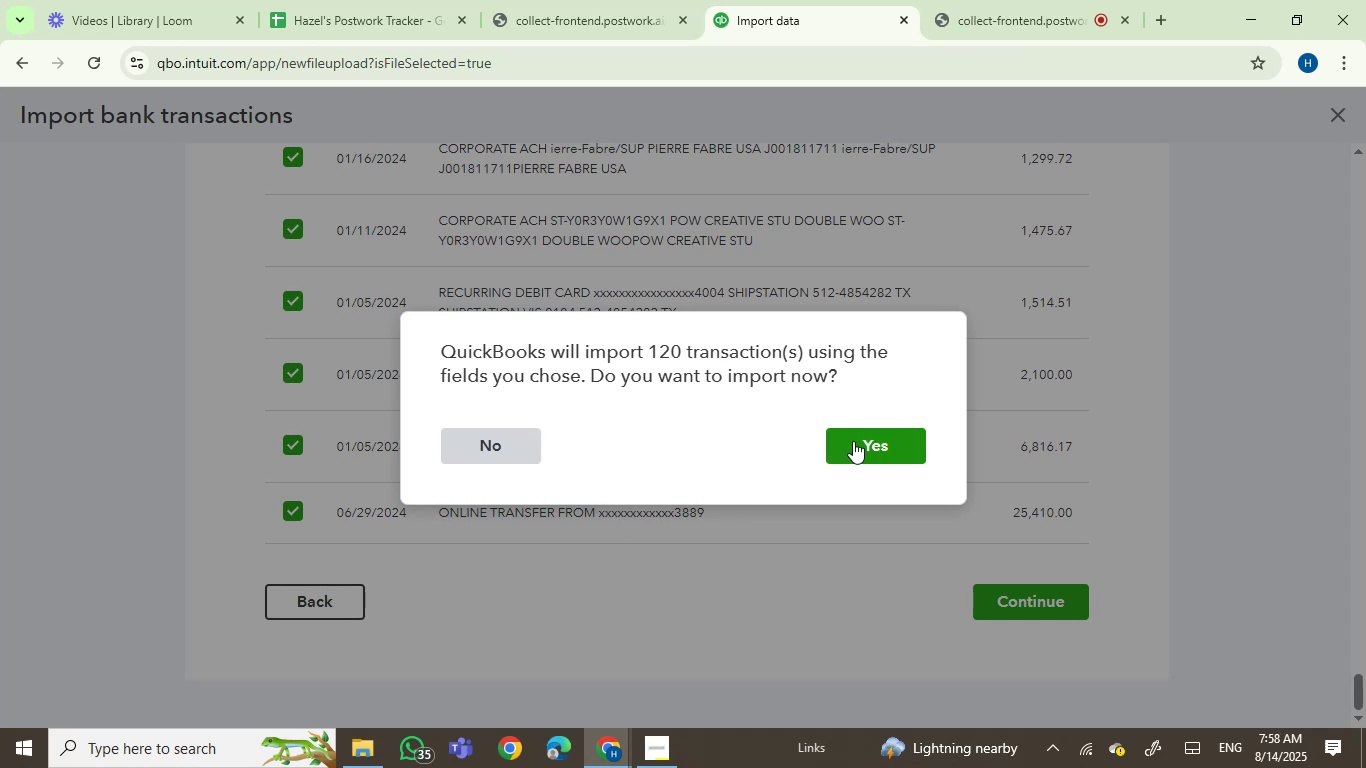 
left_click([854, 441])
 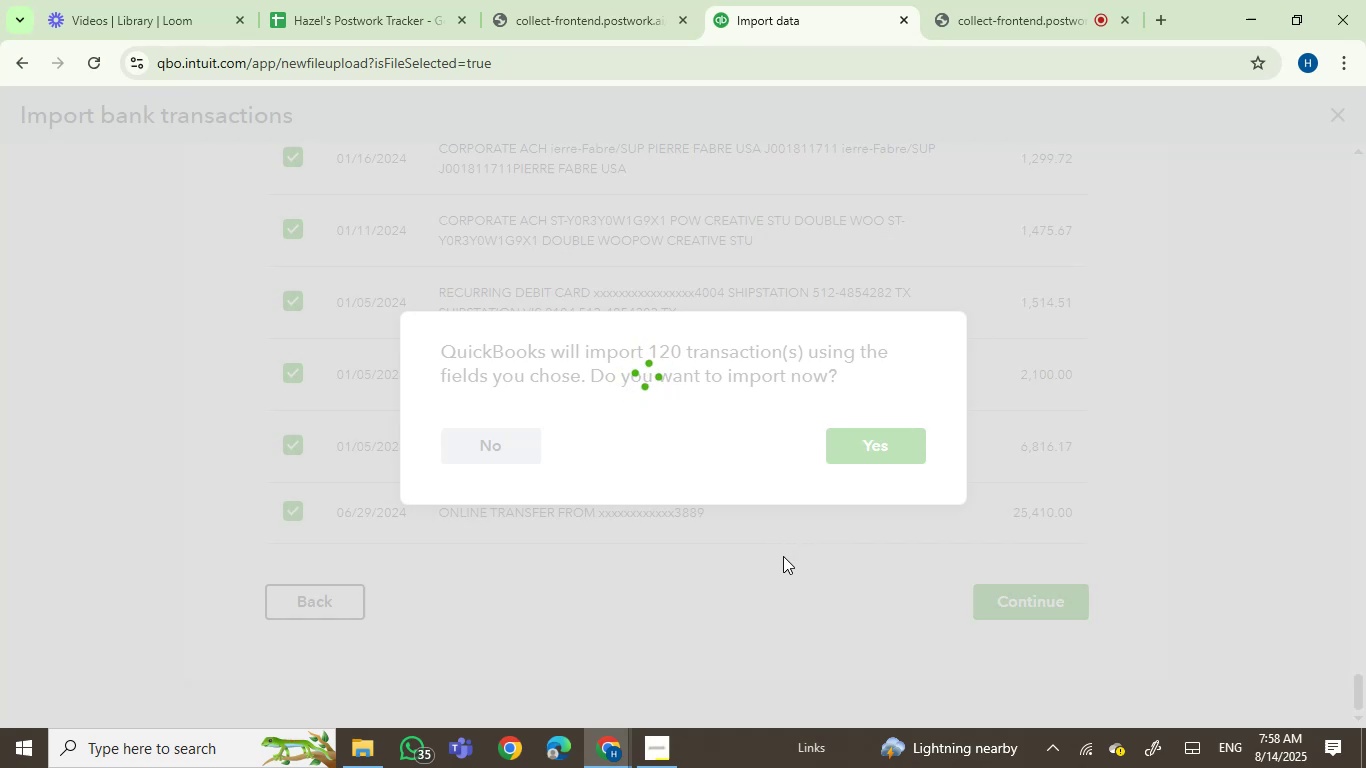 
wait(16.84)
 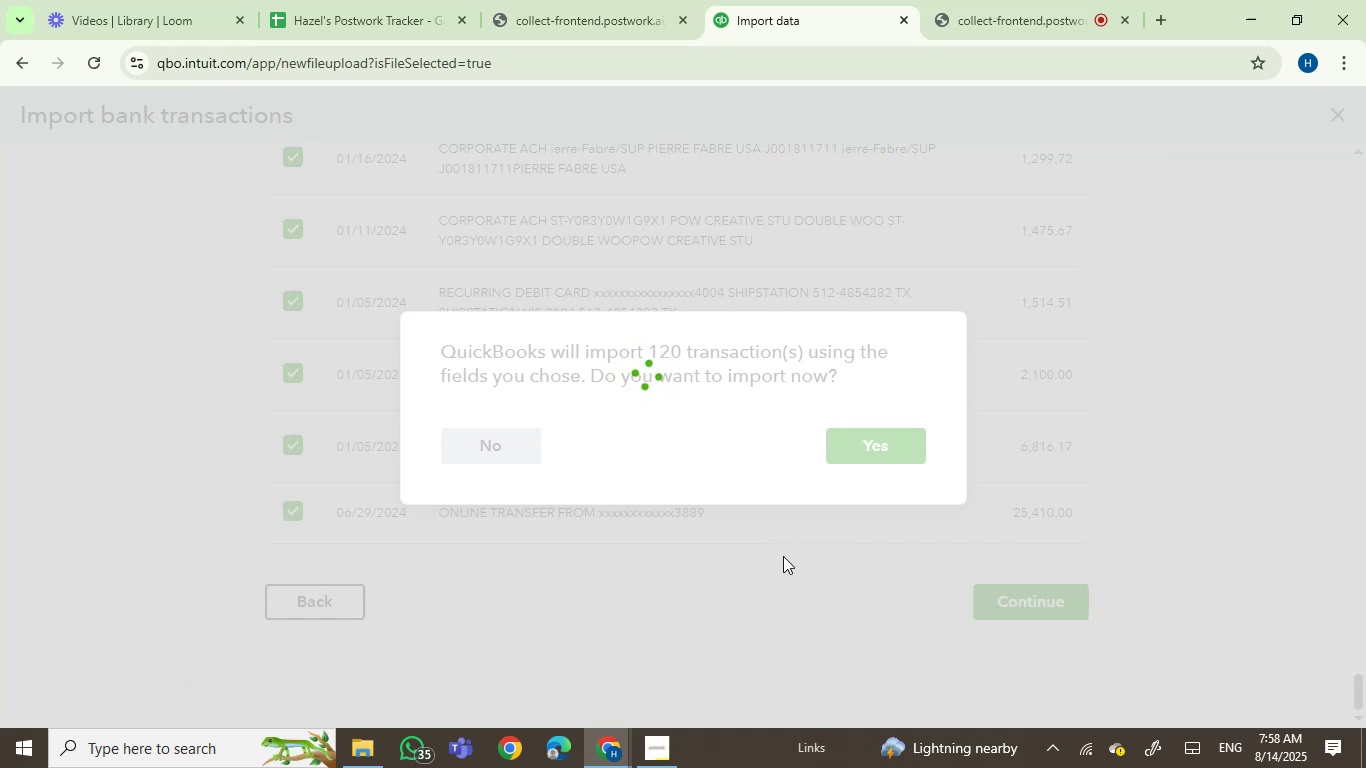 
left_click([990, 334])
 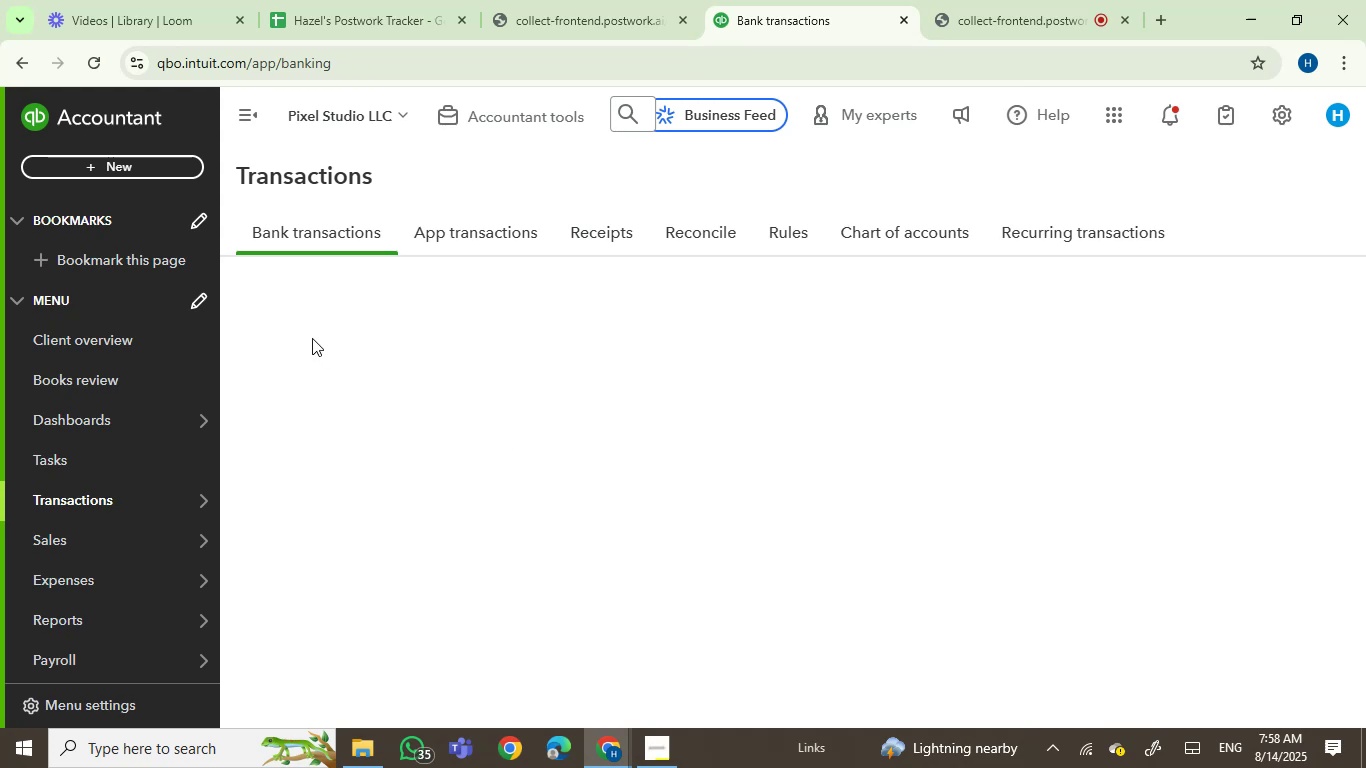 
wait(6.42)
 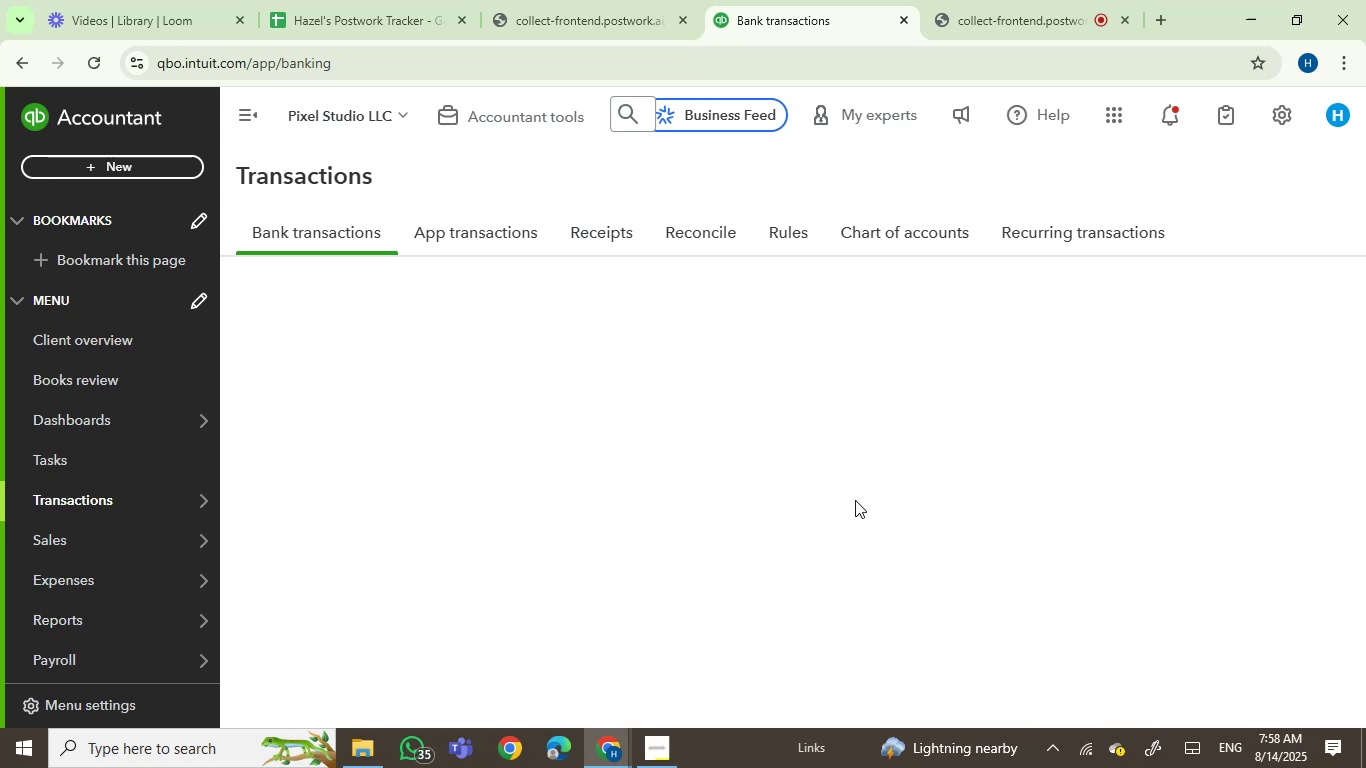 
mouse_move([329, 360])
 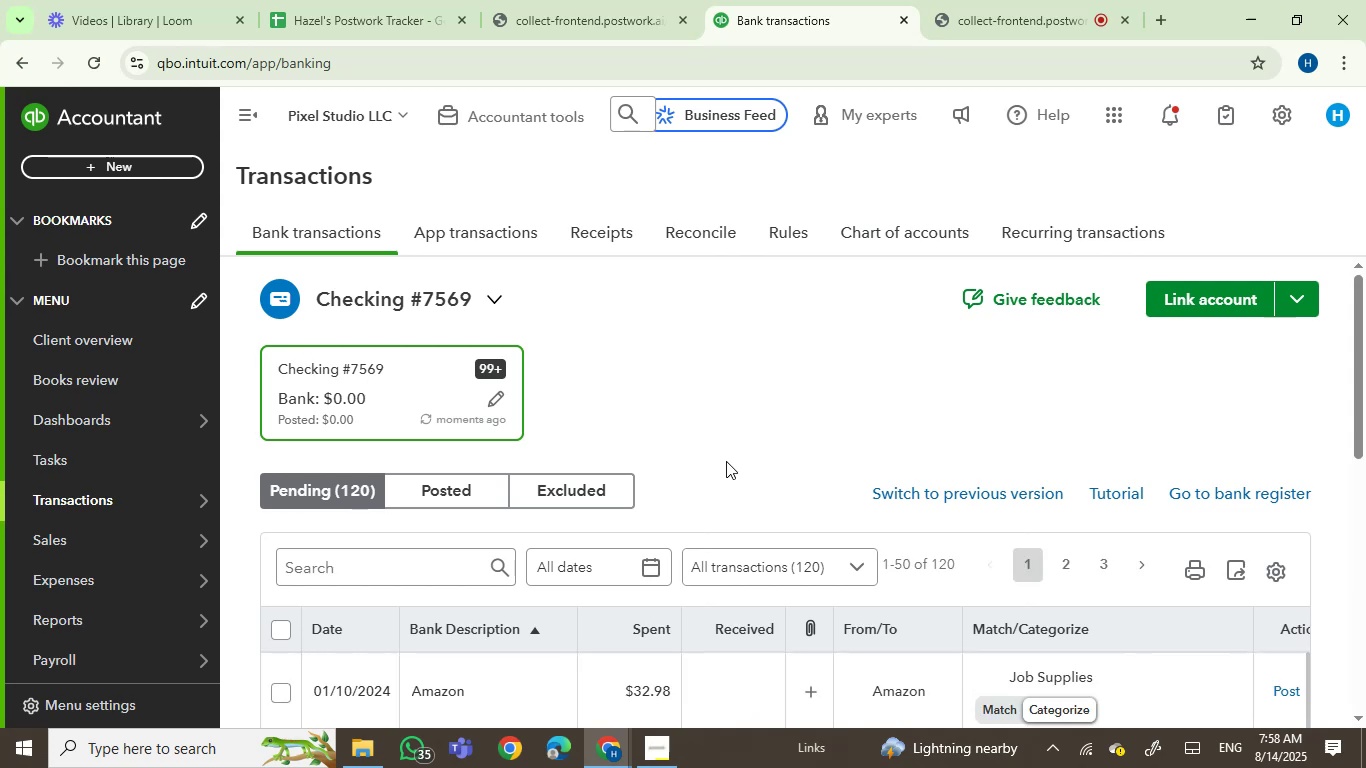 
scroll: coordinate [714, 437], scroll_direction: up, amount: 4.0
 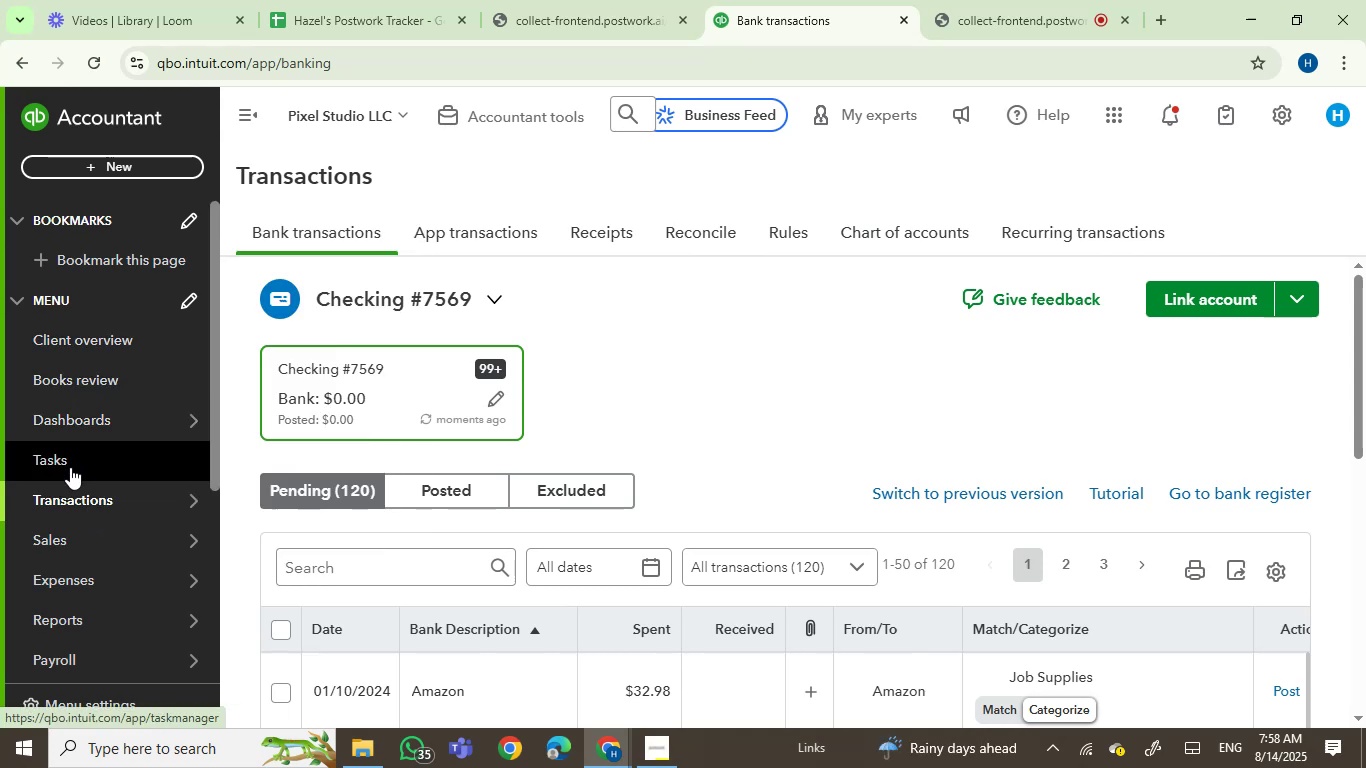 
wait(12.53)
 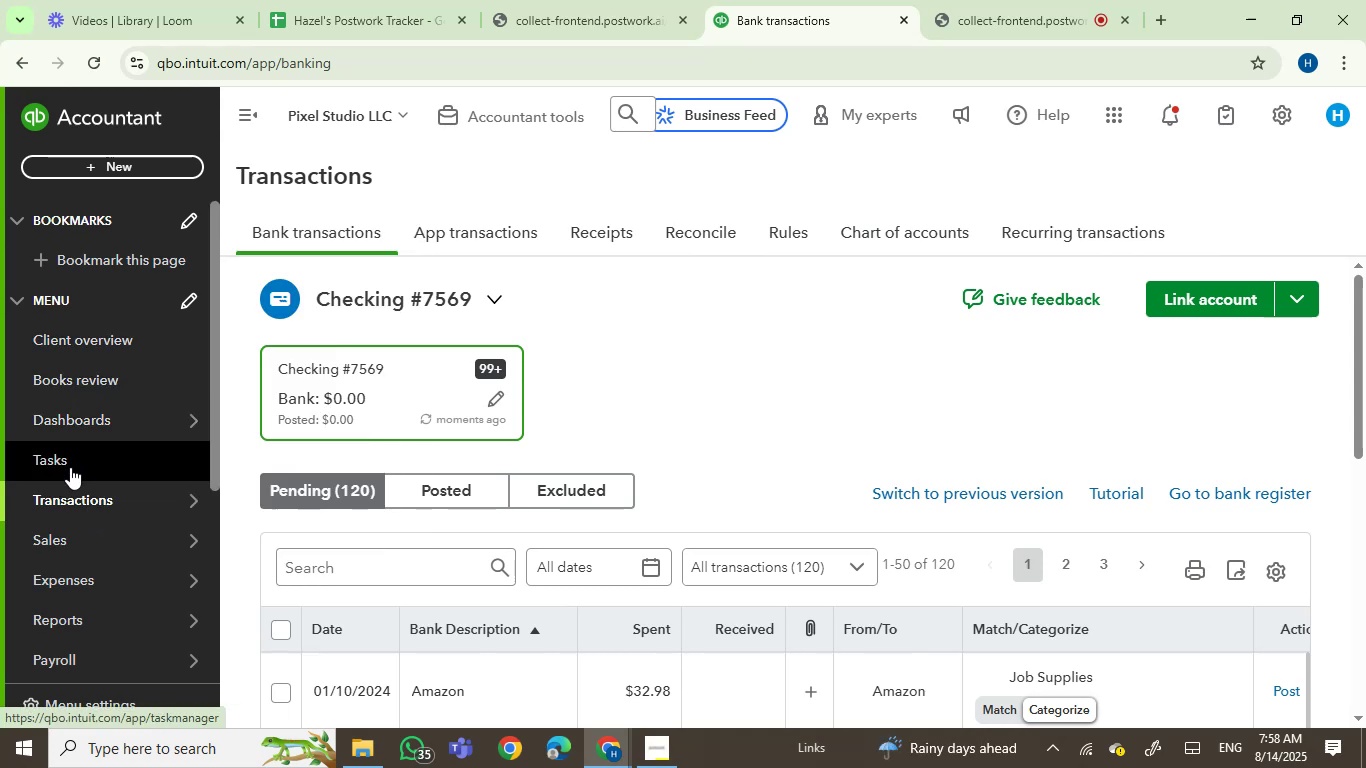 
right_click([882, 226])
 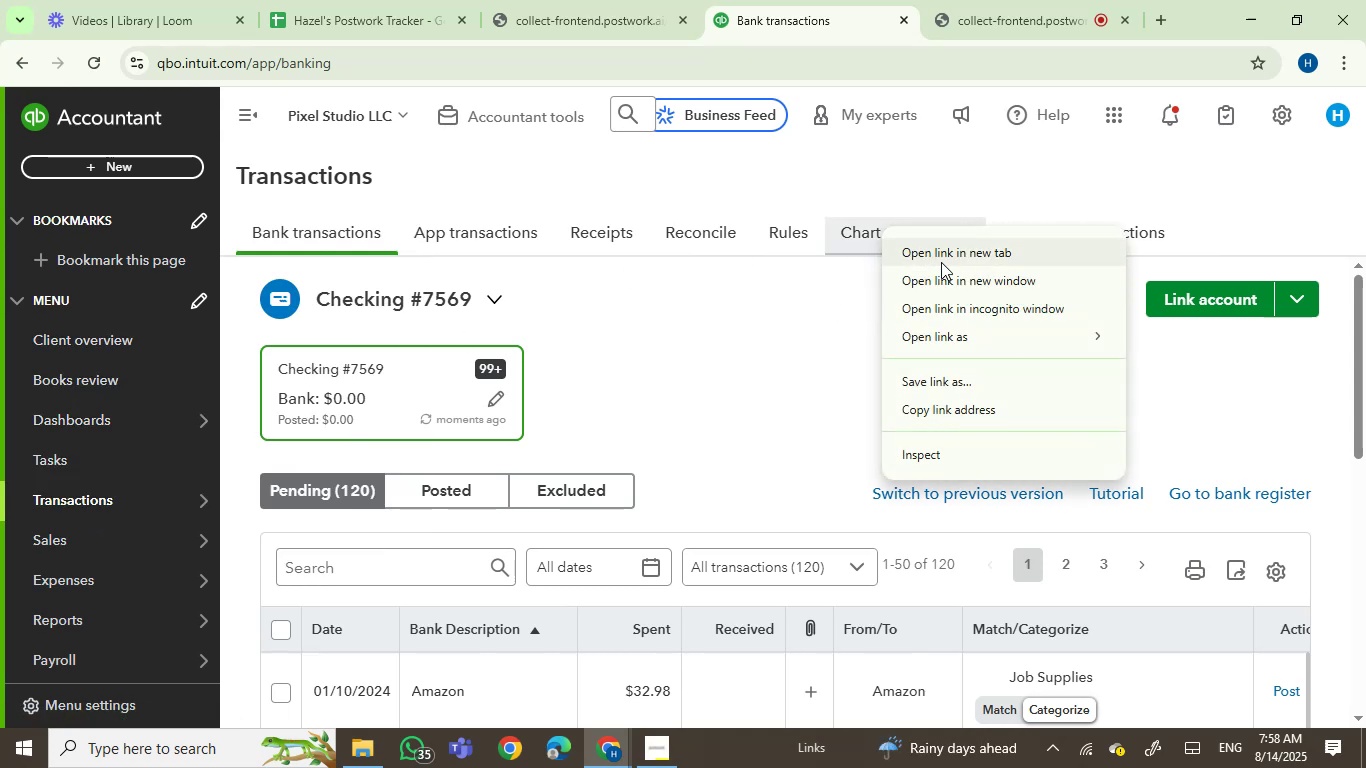 
left_click([945, 255])
 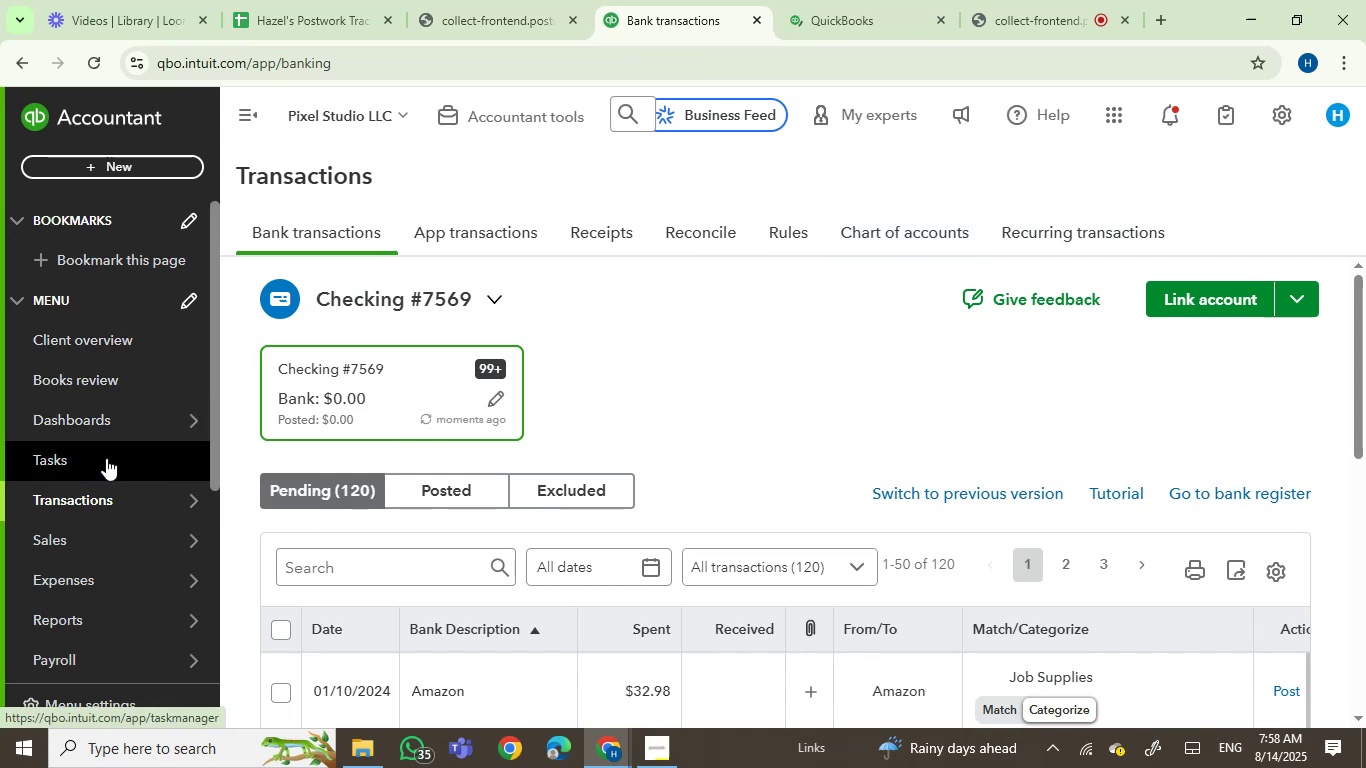 
scroll: coordinate [124, 476], scroll_direction: down, amount: 1.0
 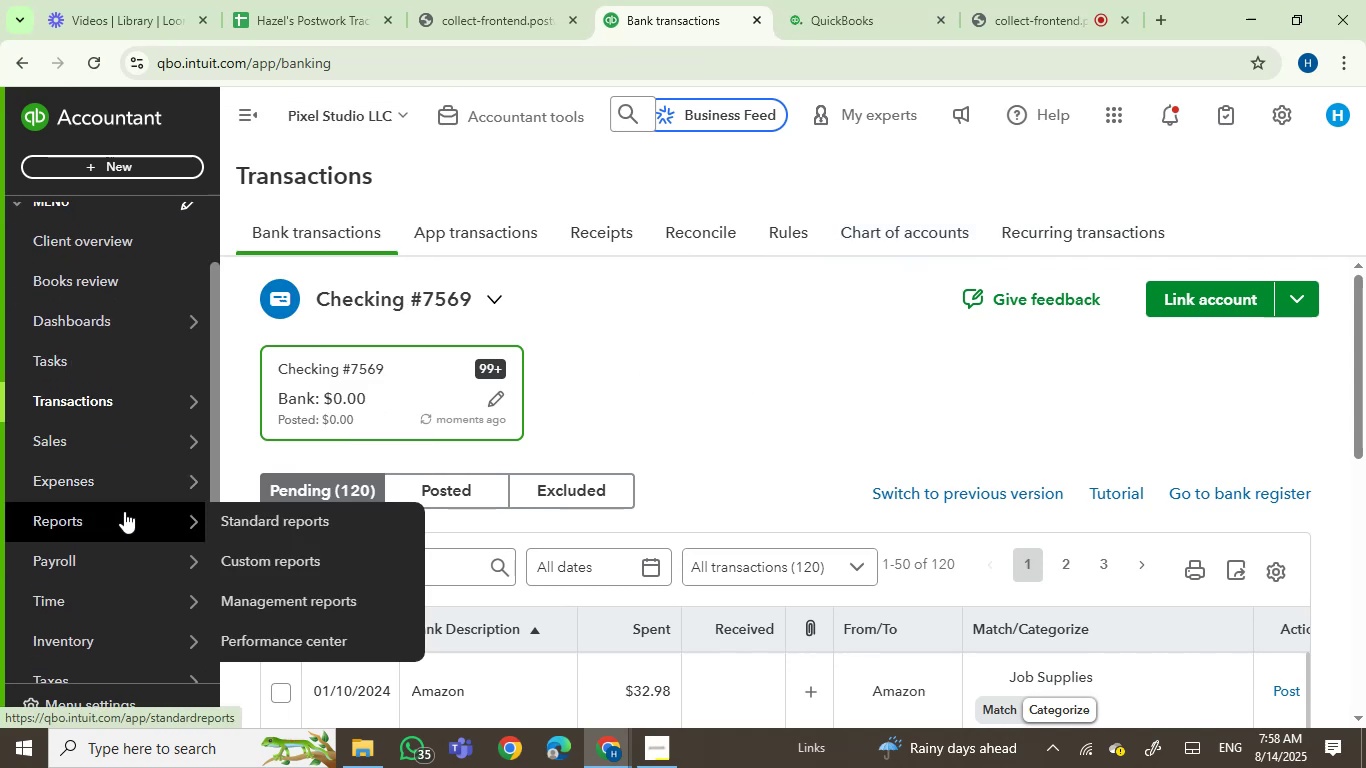 
scroll: coordinate [121, 417], scroll_direction: up, amount: 2.0
 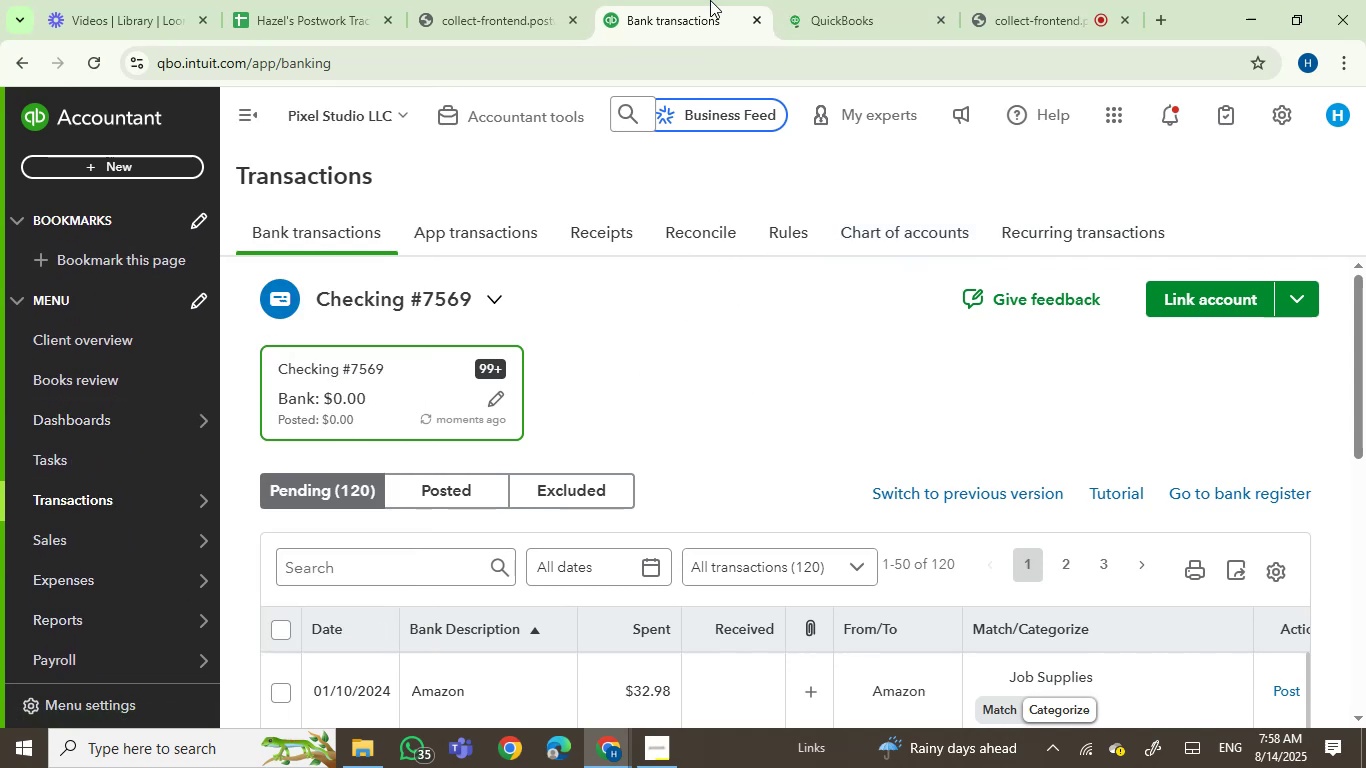 
left_click([832, 0])
 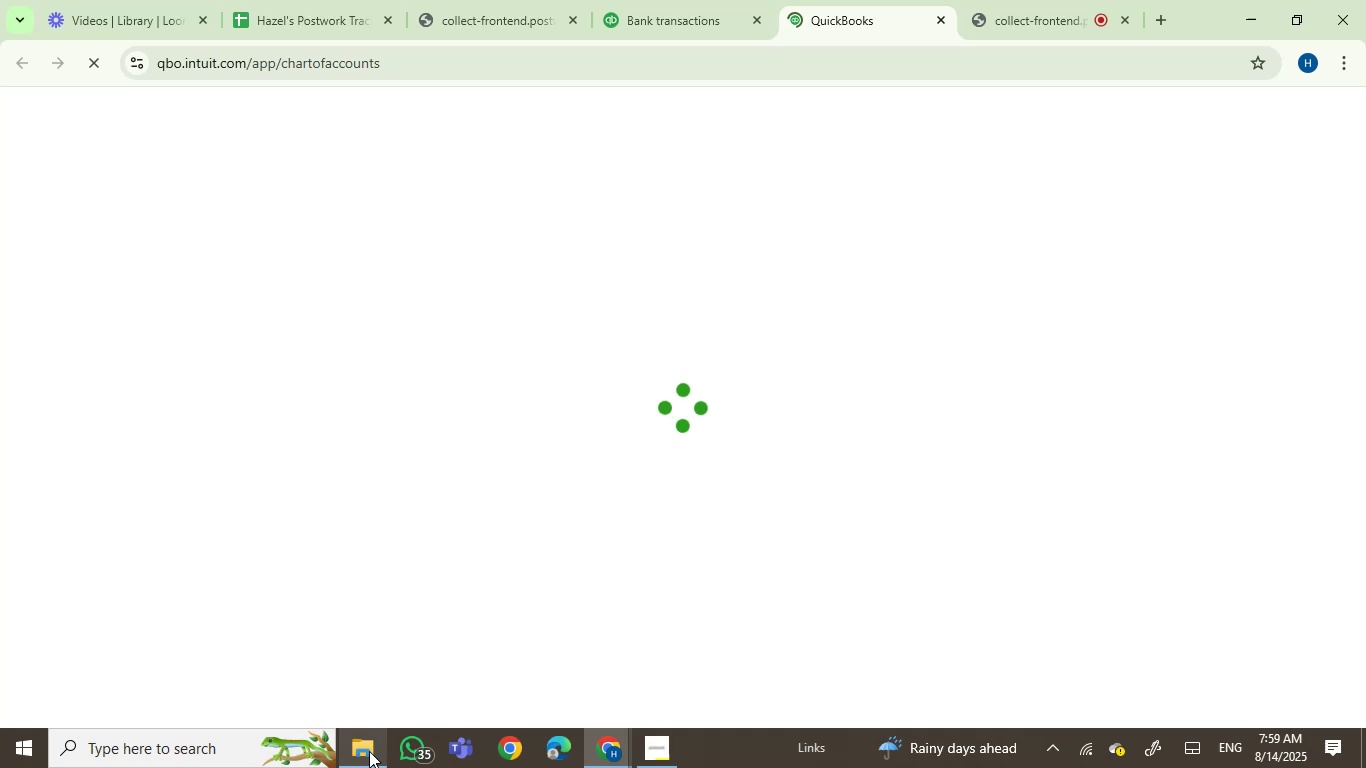 
left_click([369, 751])
 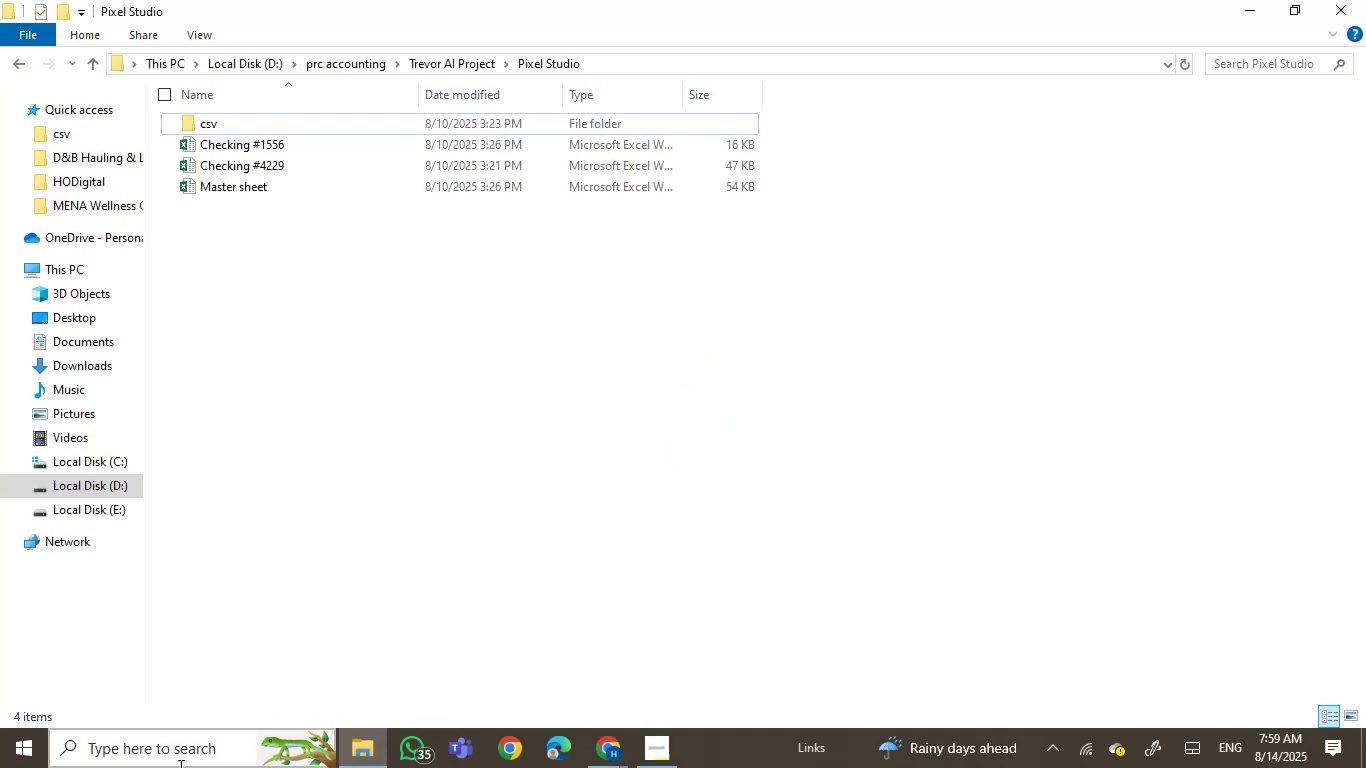 
left_click([187, 759])
 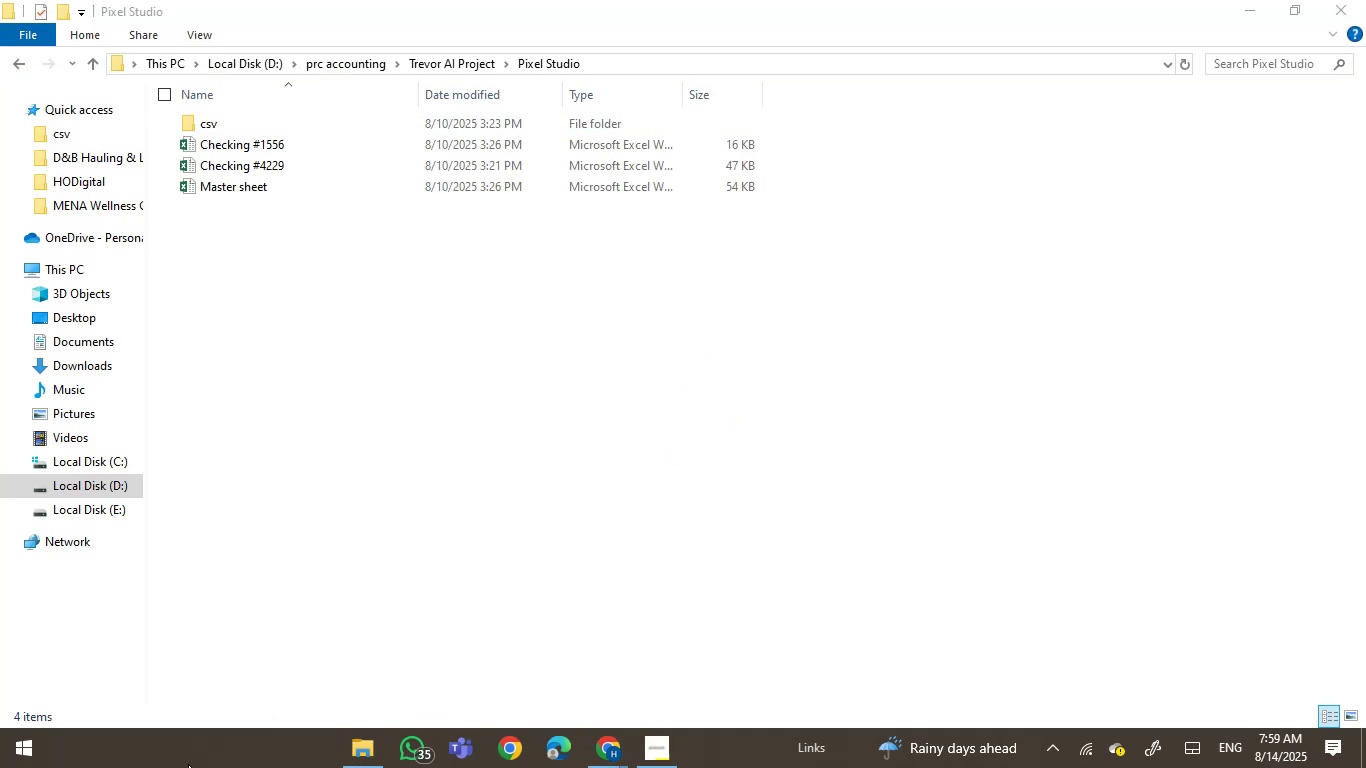 
hold_key(key=W, duration=0.99)
 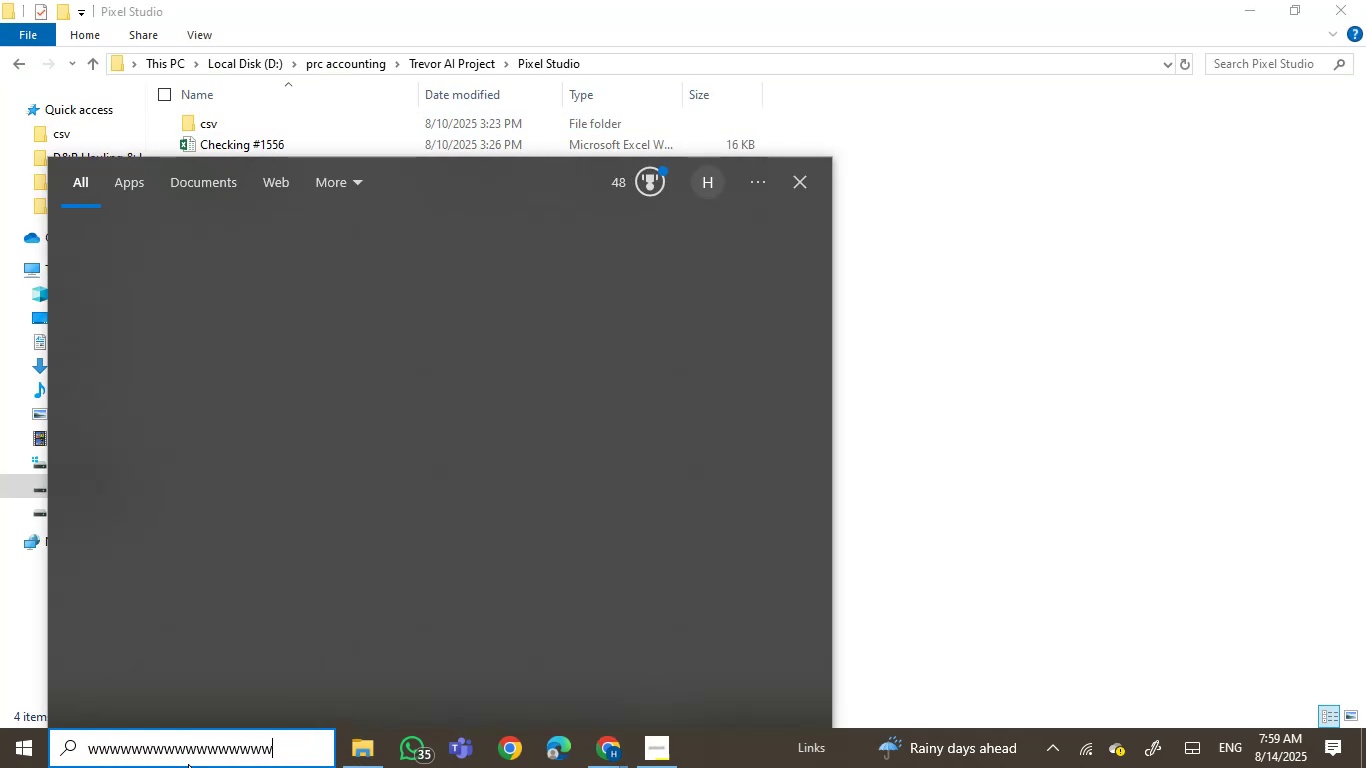 
hold_key(key=Backspace, duration=1.47)
 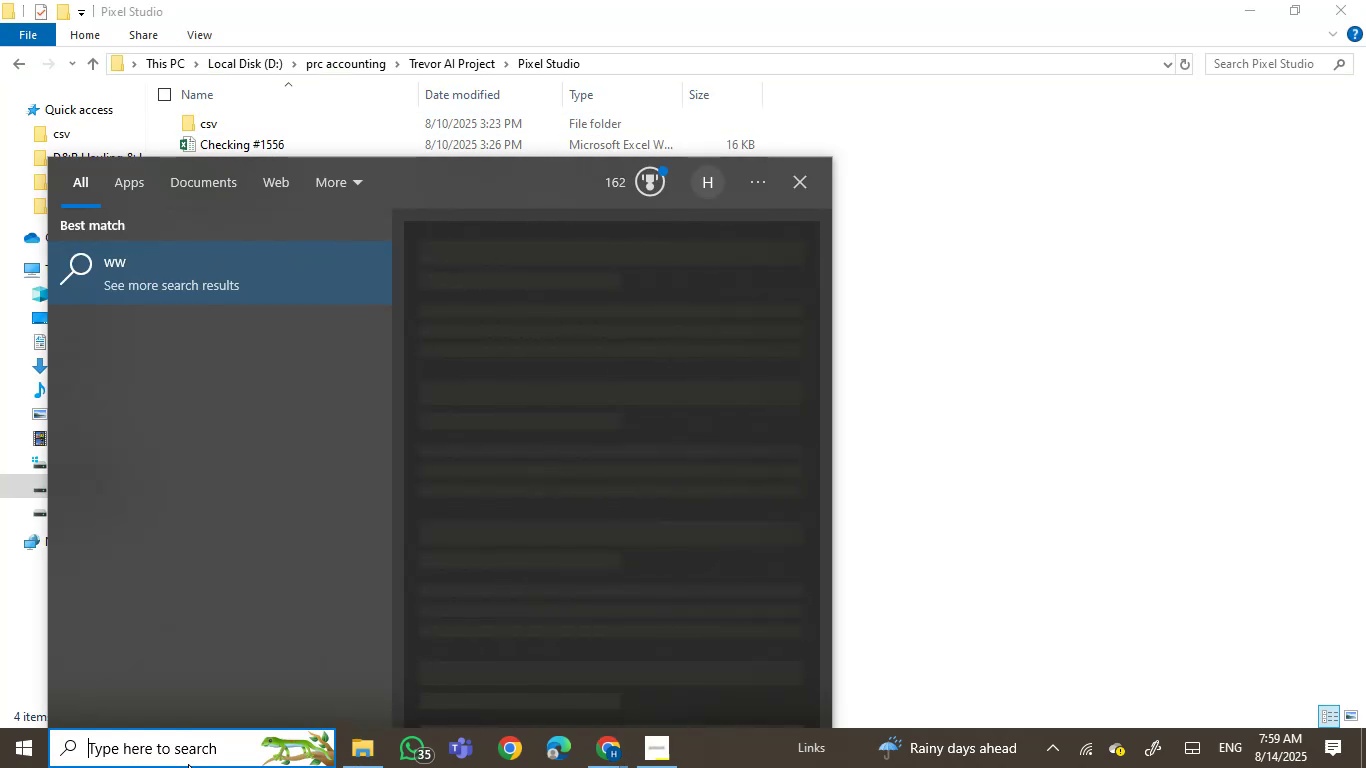 
key(Backspace)
key(Backspace)
key(Backspace)
type(word)
 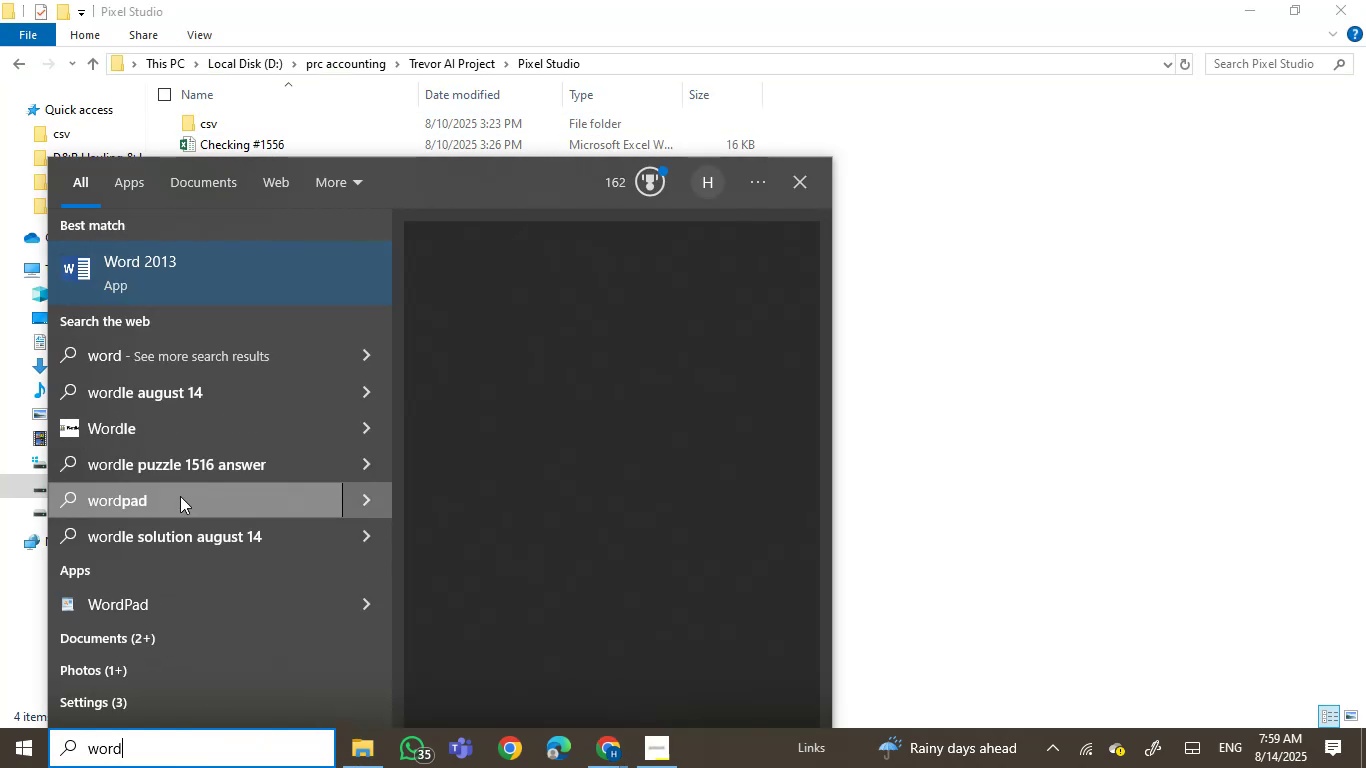 
left_click([160, 288])
 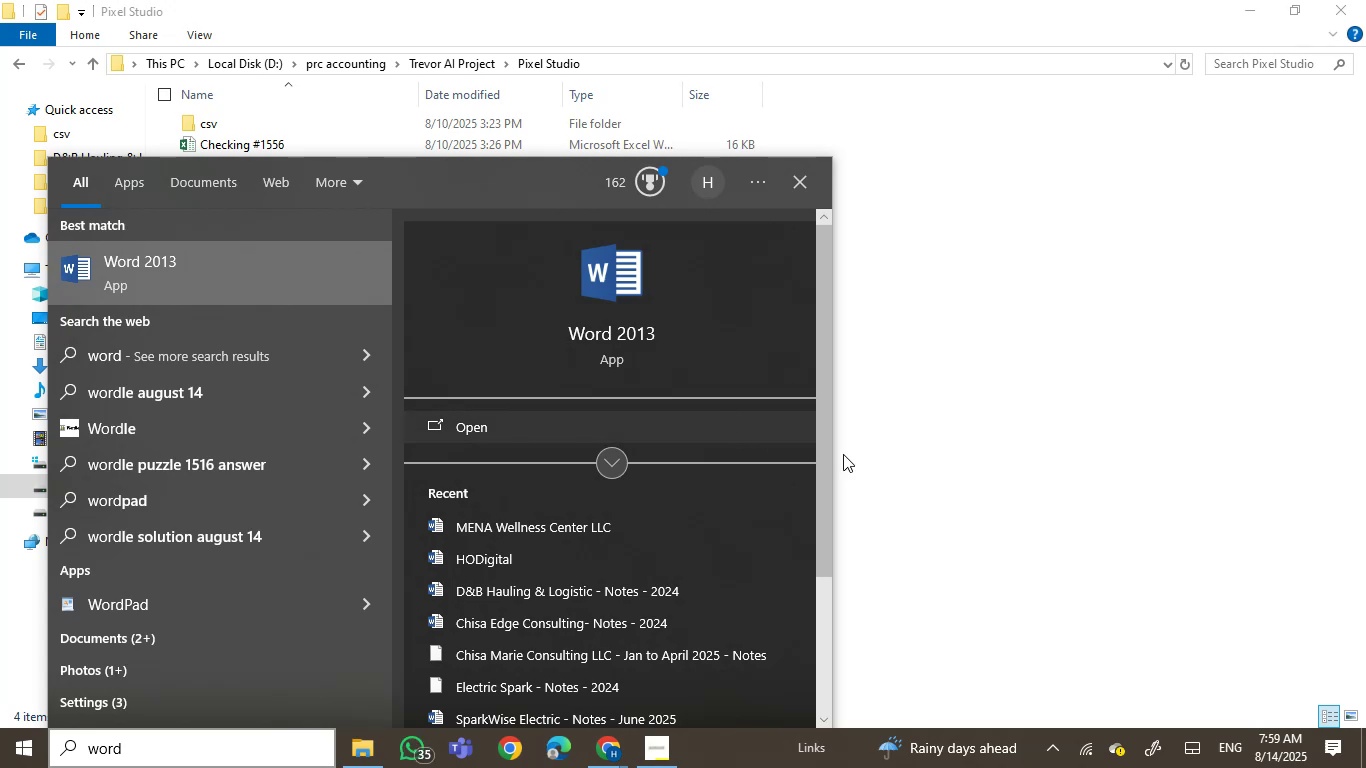 
left_click([950, 499])
 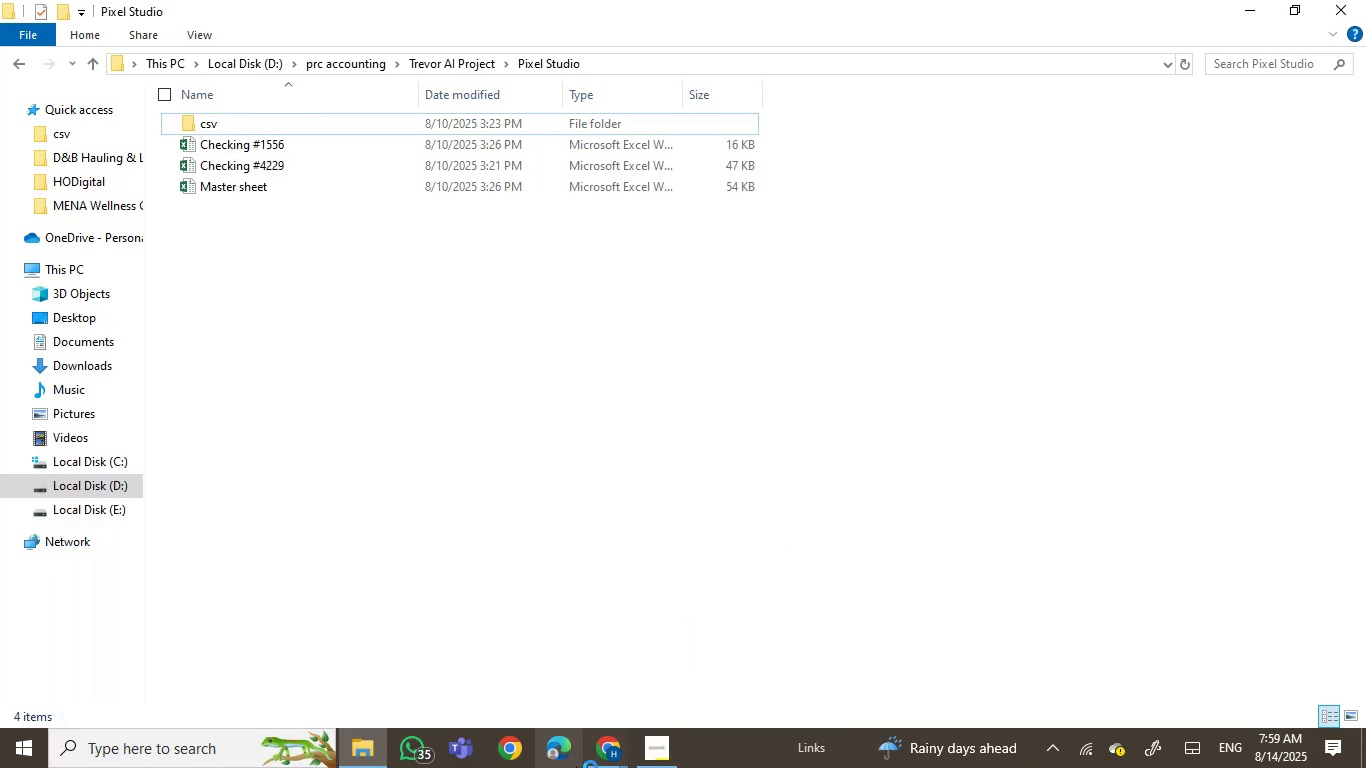 
left_click([597, 758])
 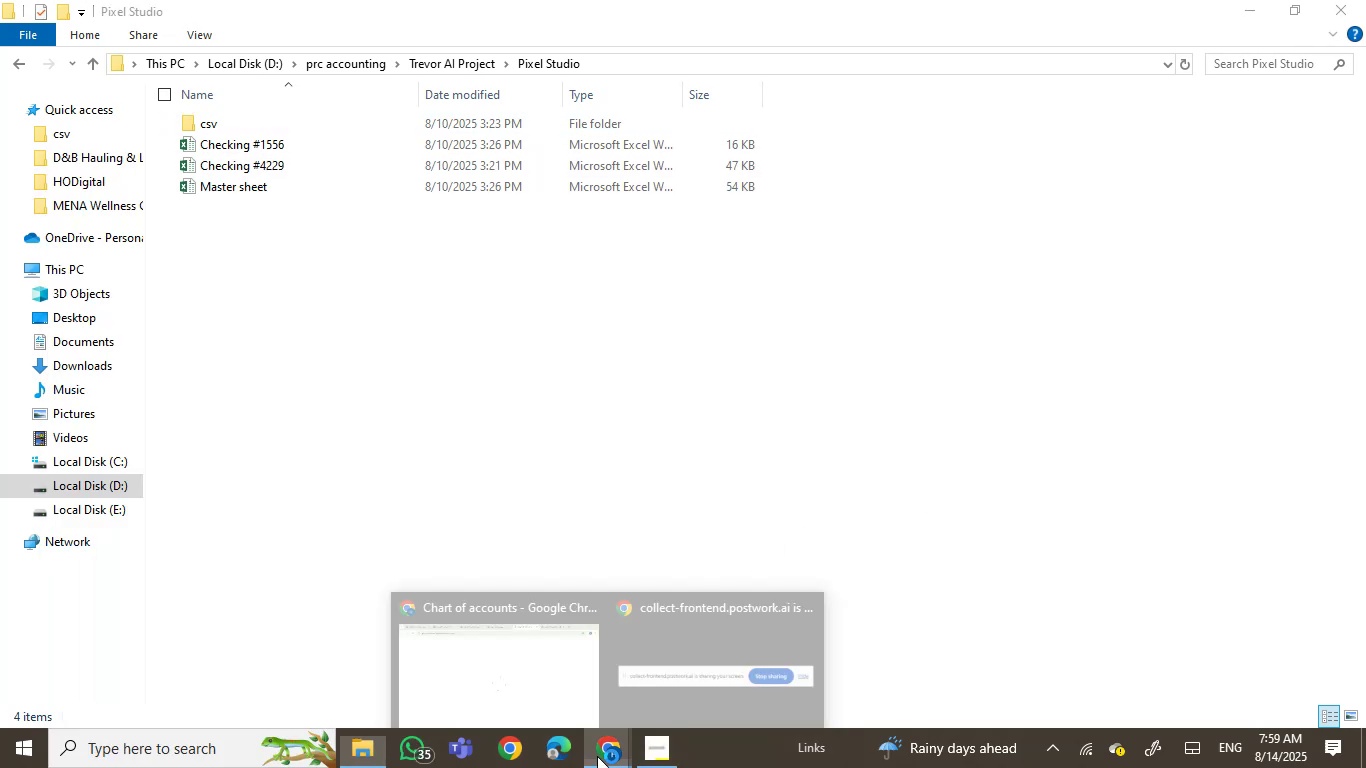 
left_click([508, 668])
 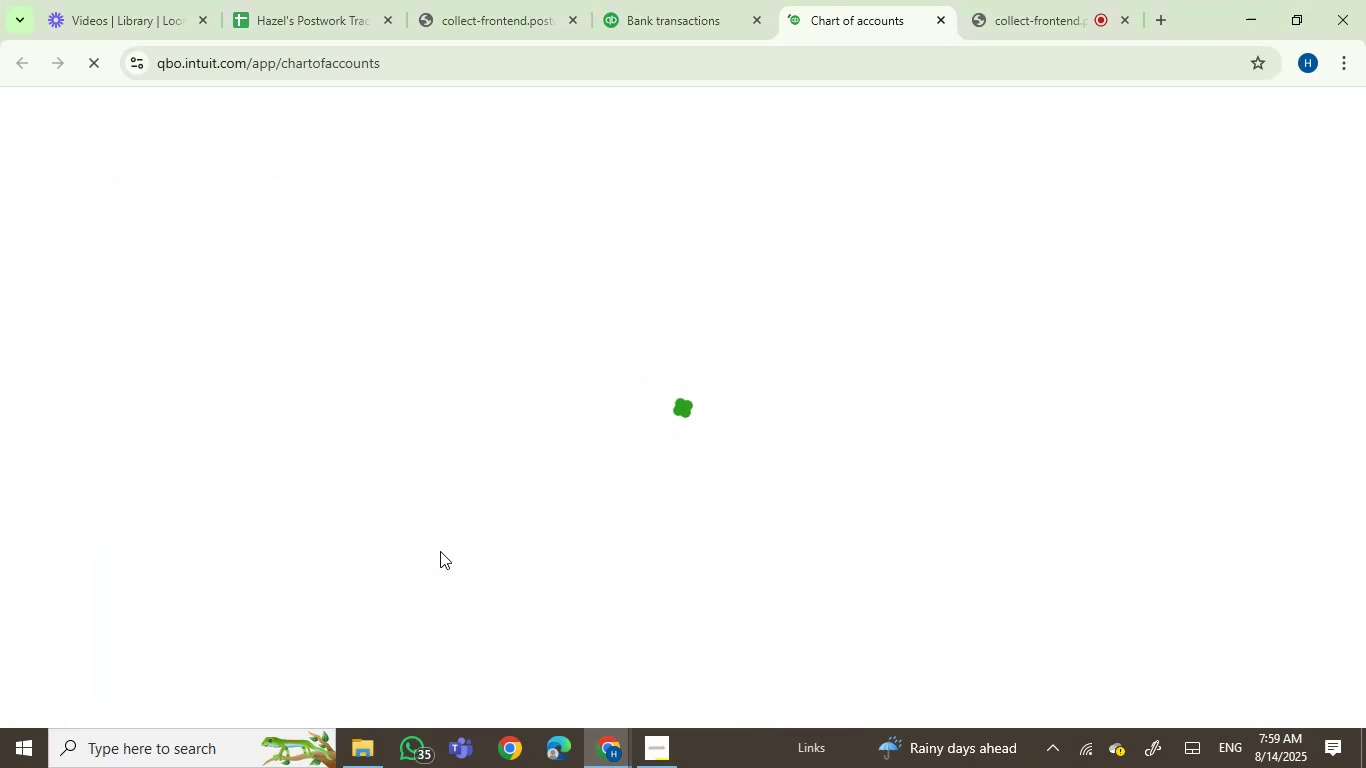 
mouse_move([404, 540])
 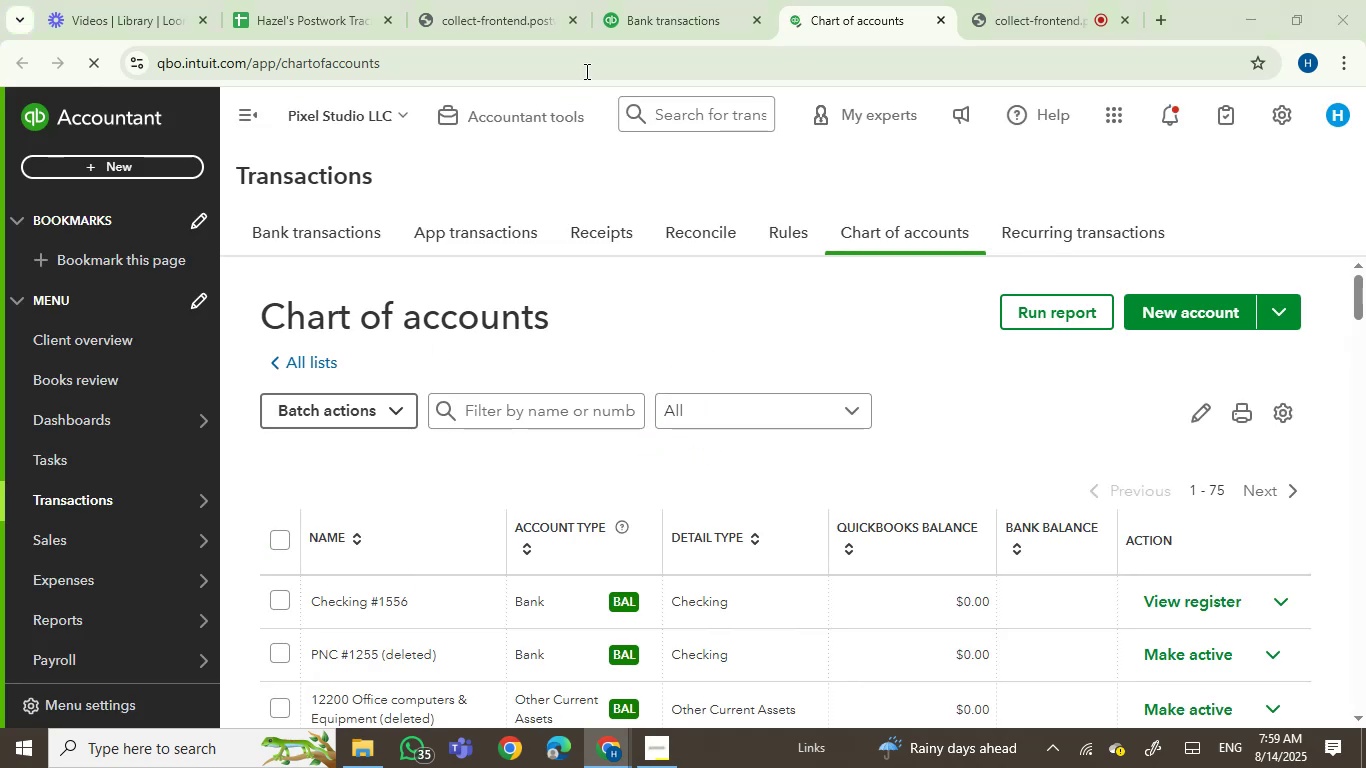 
left_click([637, 0])
 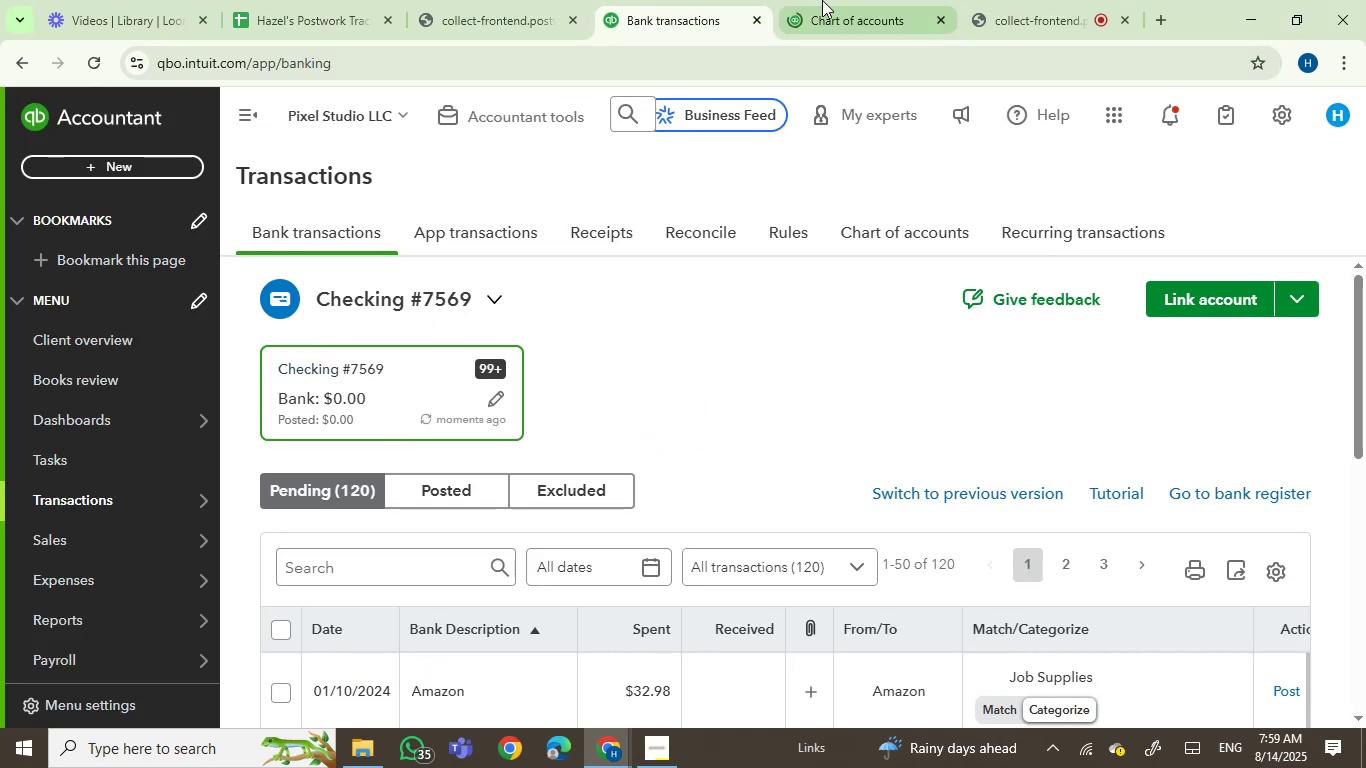 
left_click([835, 0])
 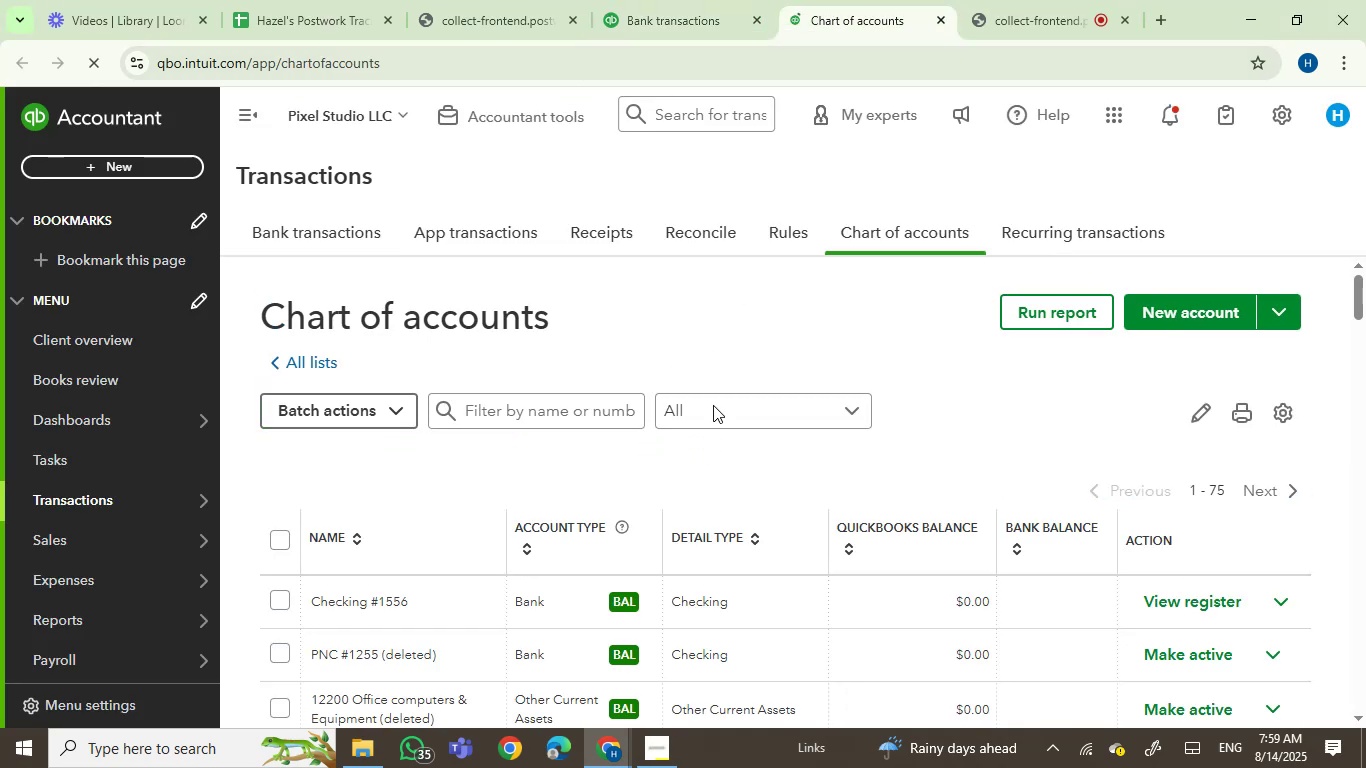 
scroll: coordinate [709, 416], scroll_direction: down, amount: 1.0
 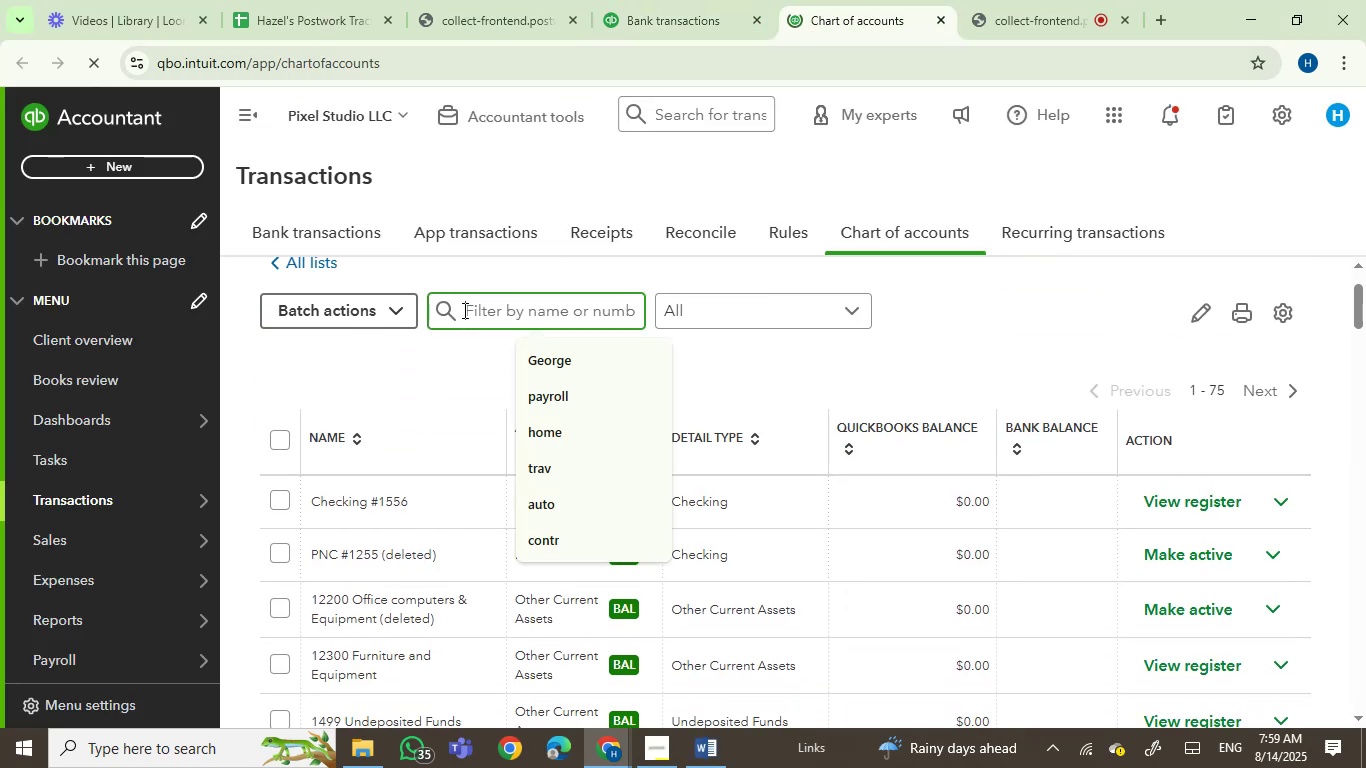 
left_click([463, 311])
 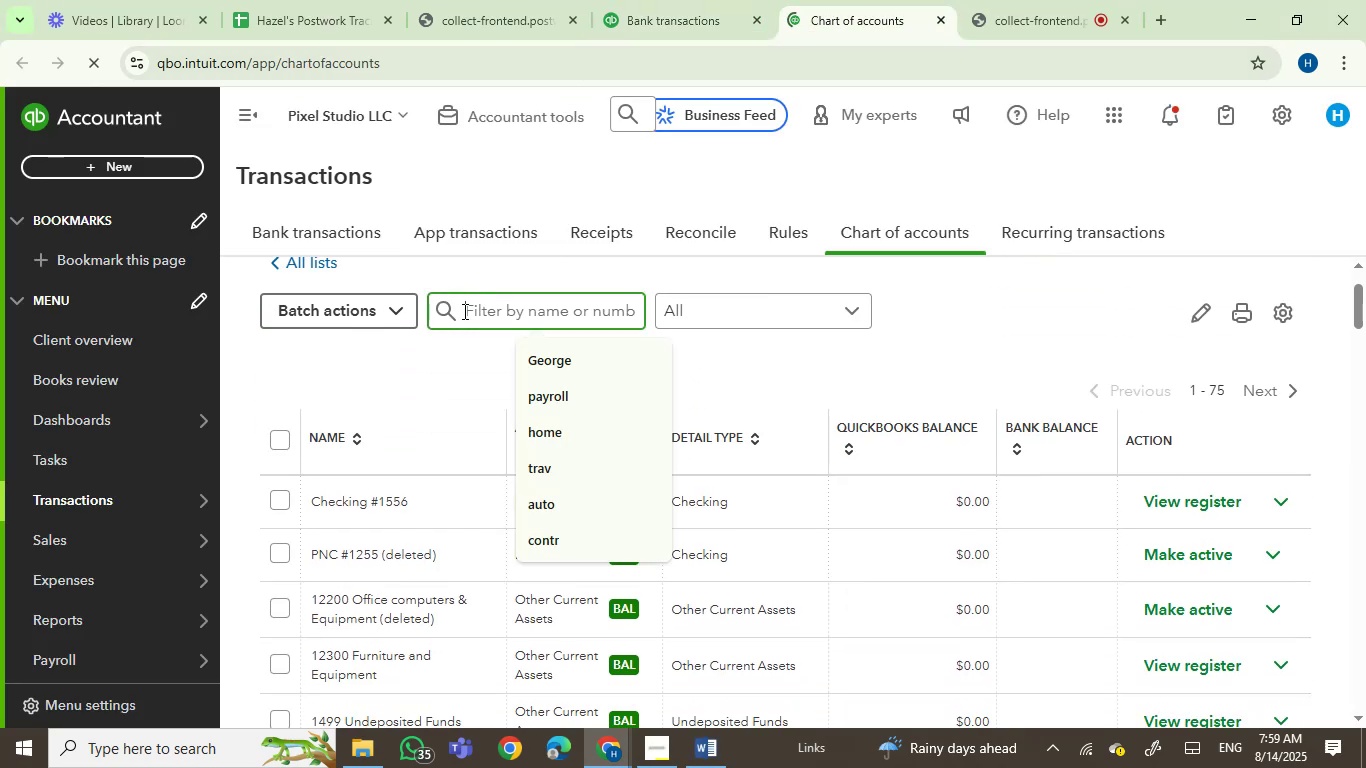 
type(pnc)
 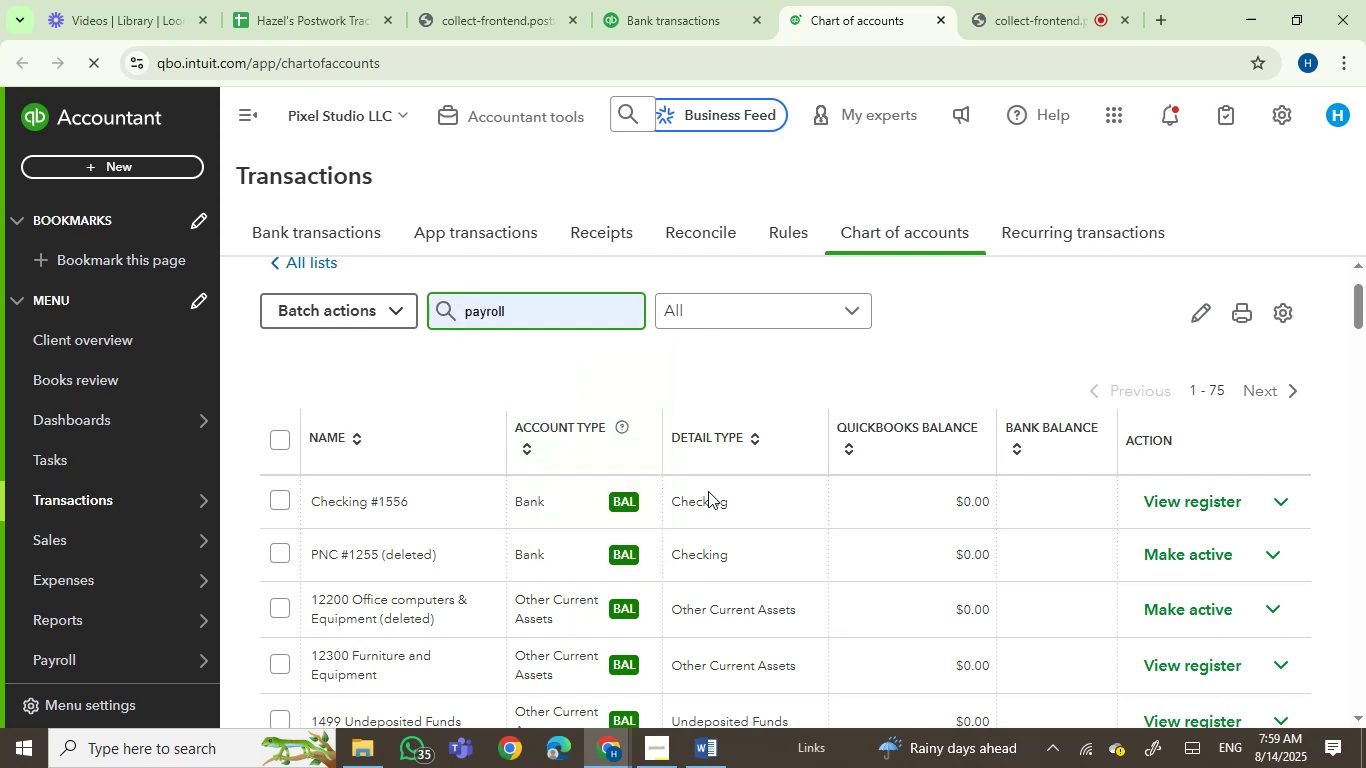 
wait(8.01)
 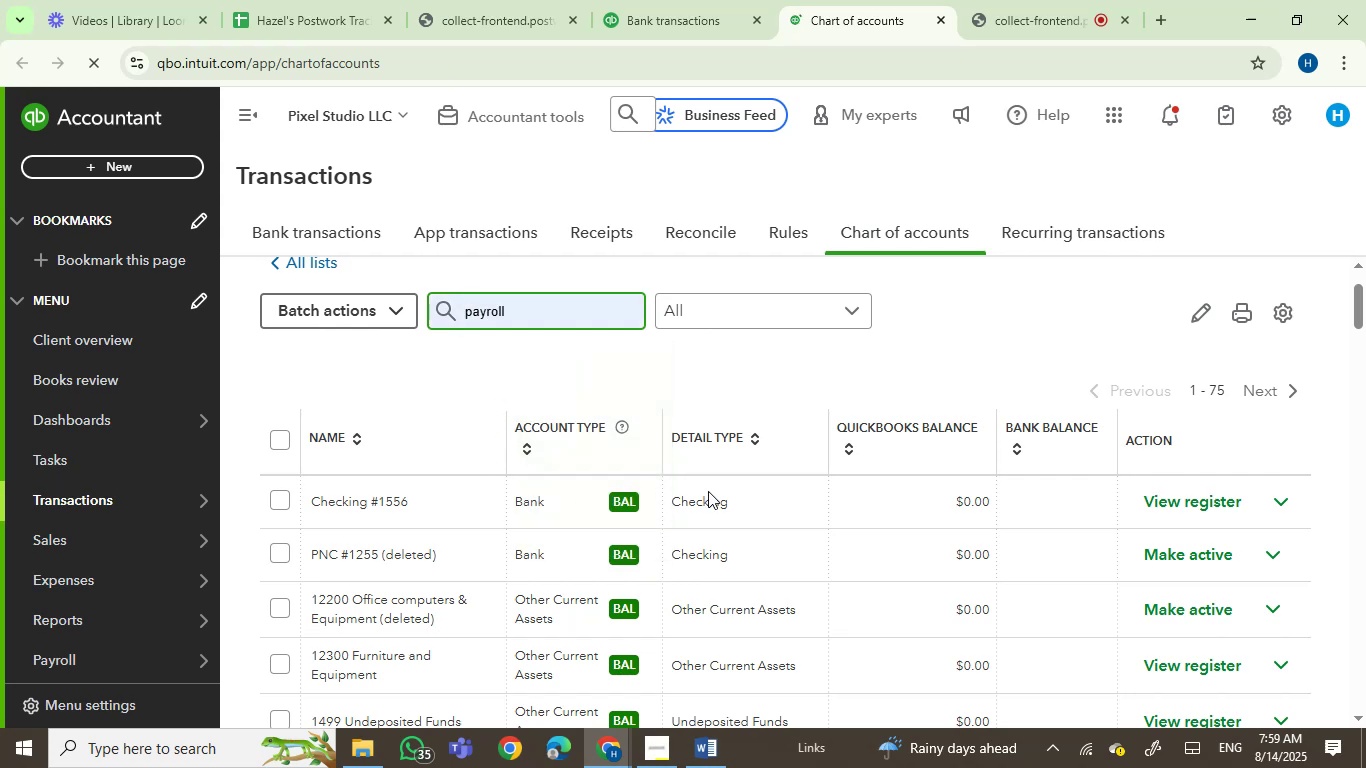 
left_click([1176, 577])
 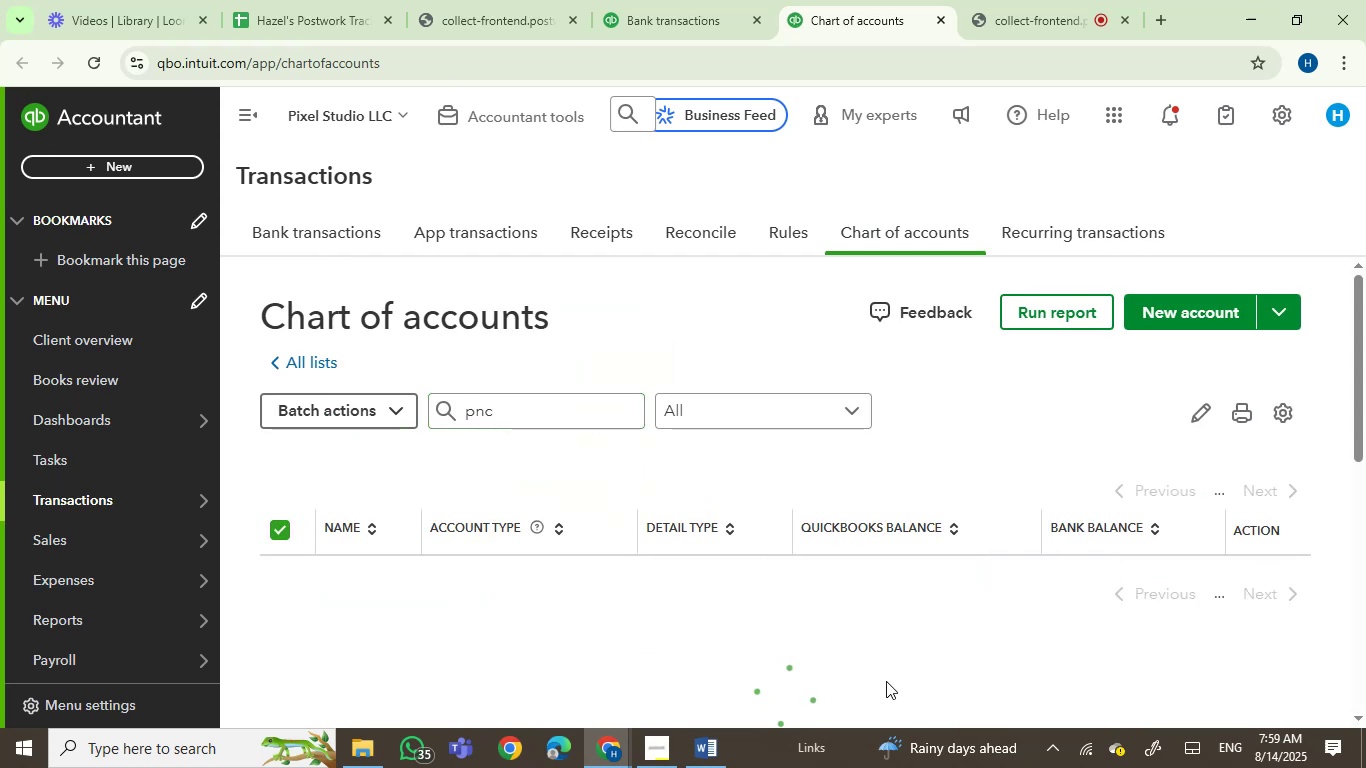 
mouse_move([539, 612])
 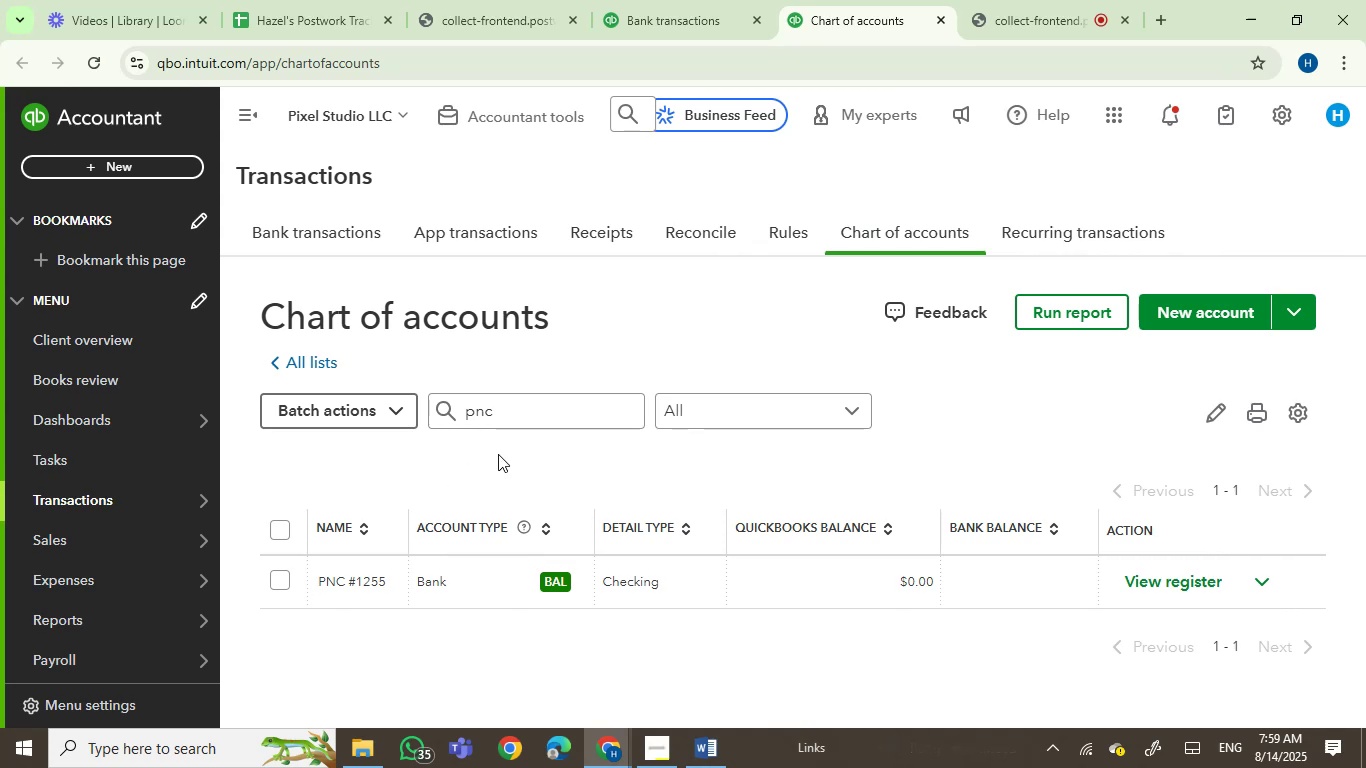 
scroll: coordinate [498, 454], scroll_direction: down, amount: 1.0
 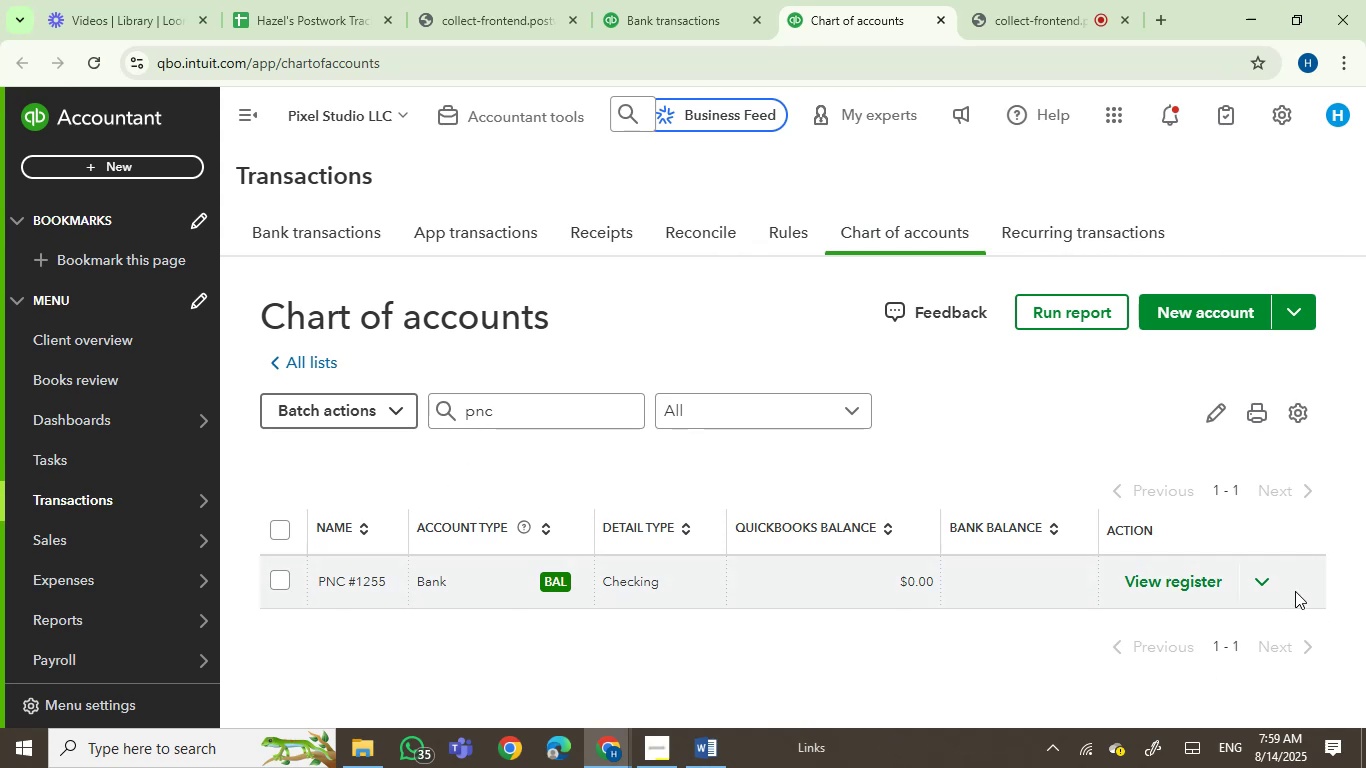 
left_click([1265, 584])
 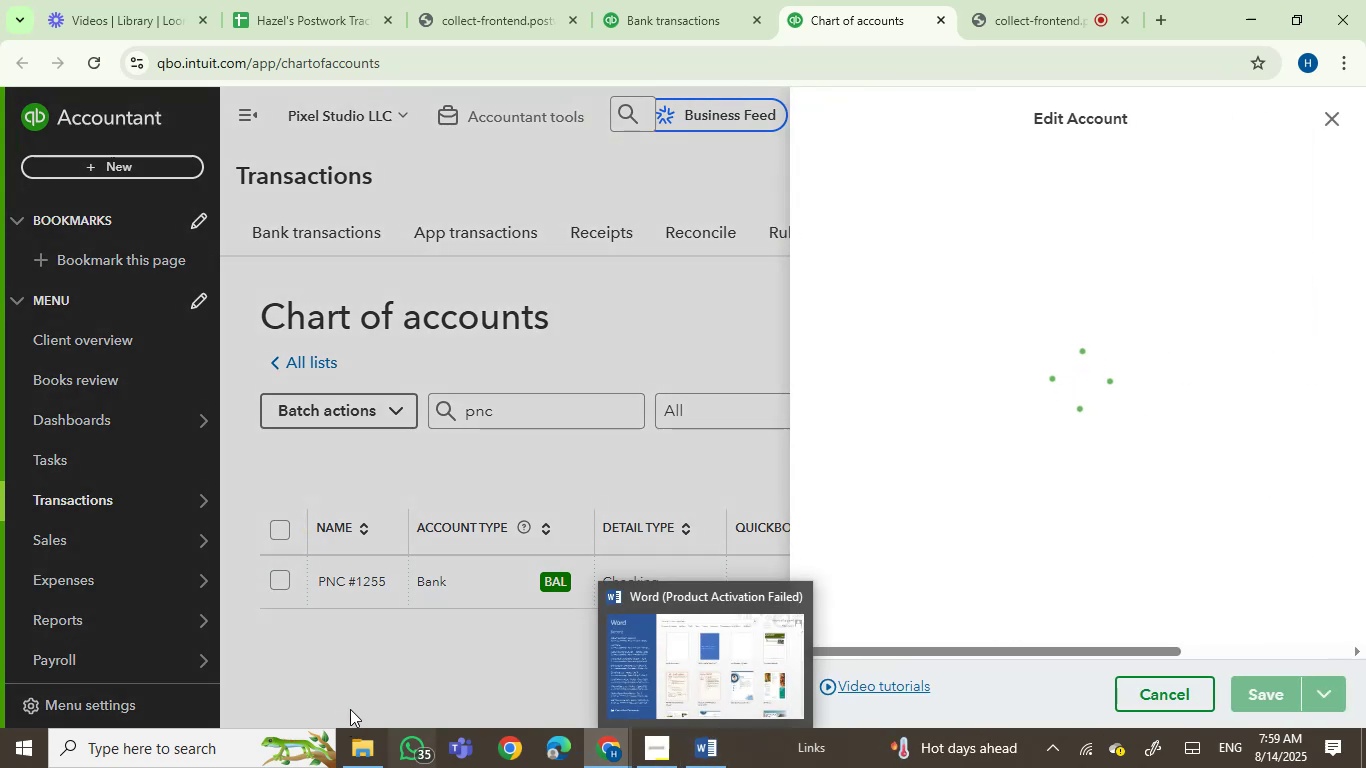 
left_click([353, 759])
 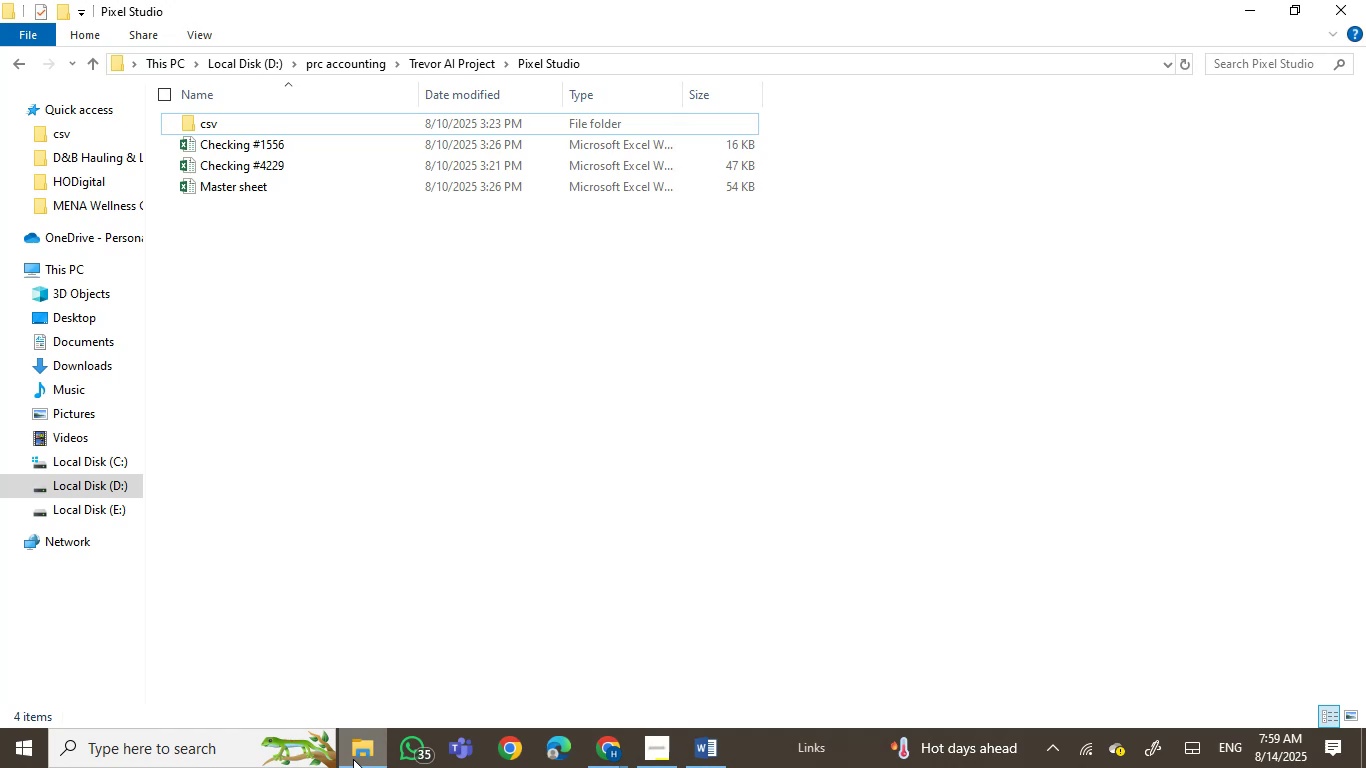 
wait(8.86)
 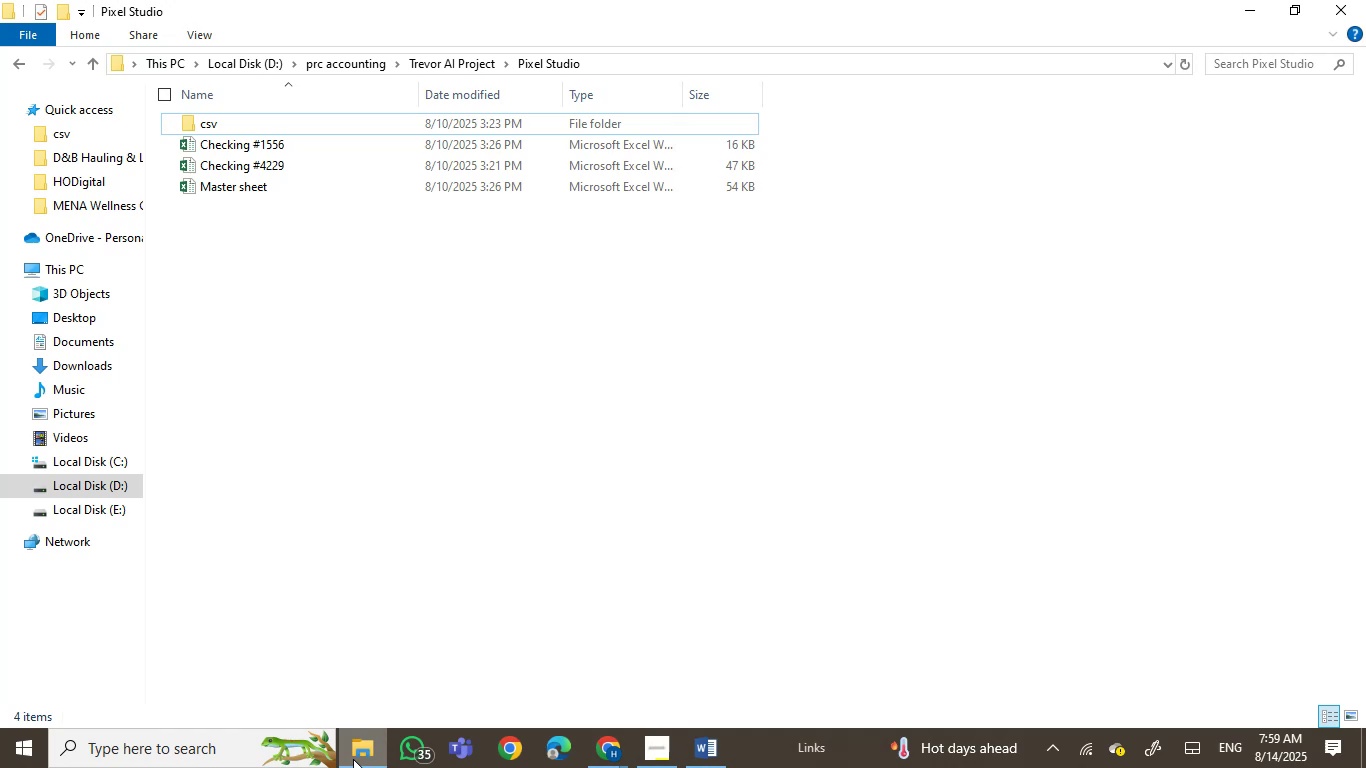 
left_click([270, 166])
 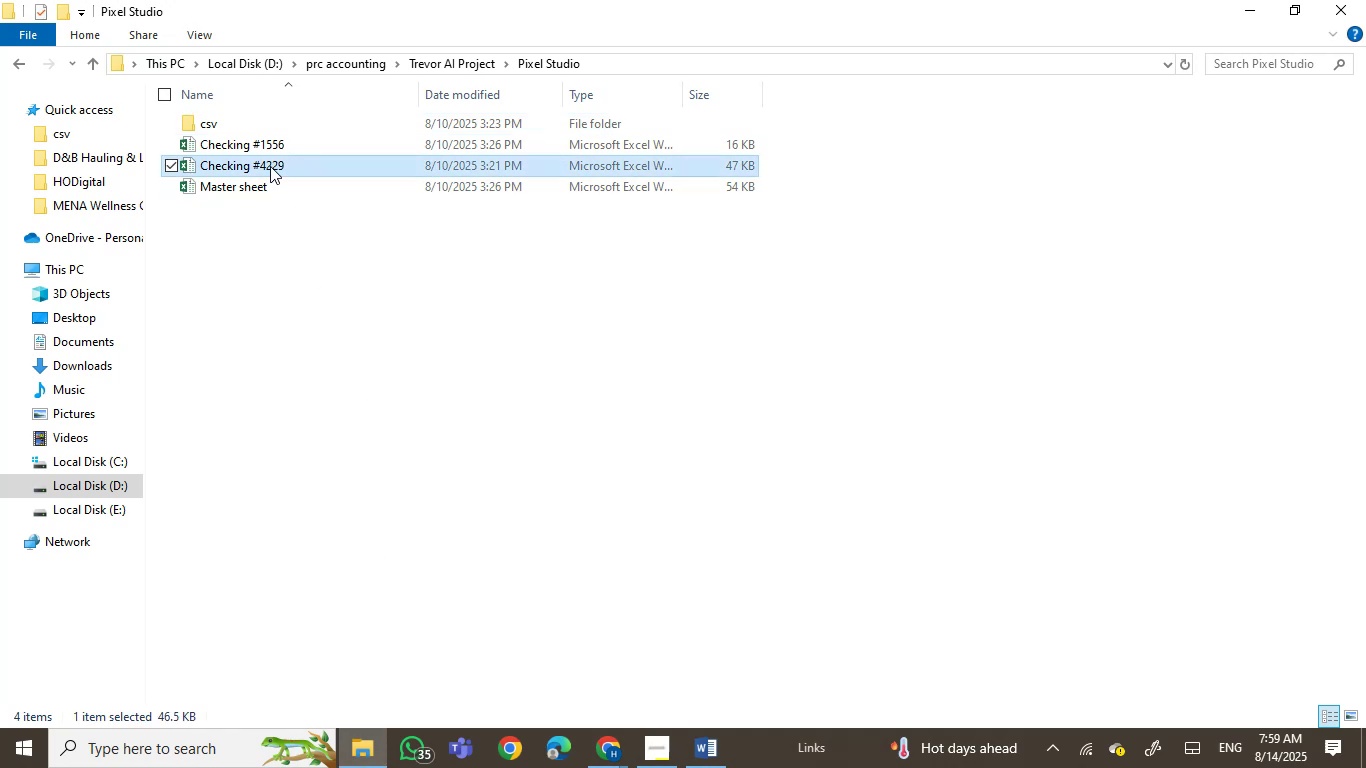 
key(Control+C)
 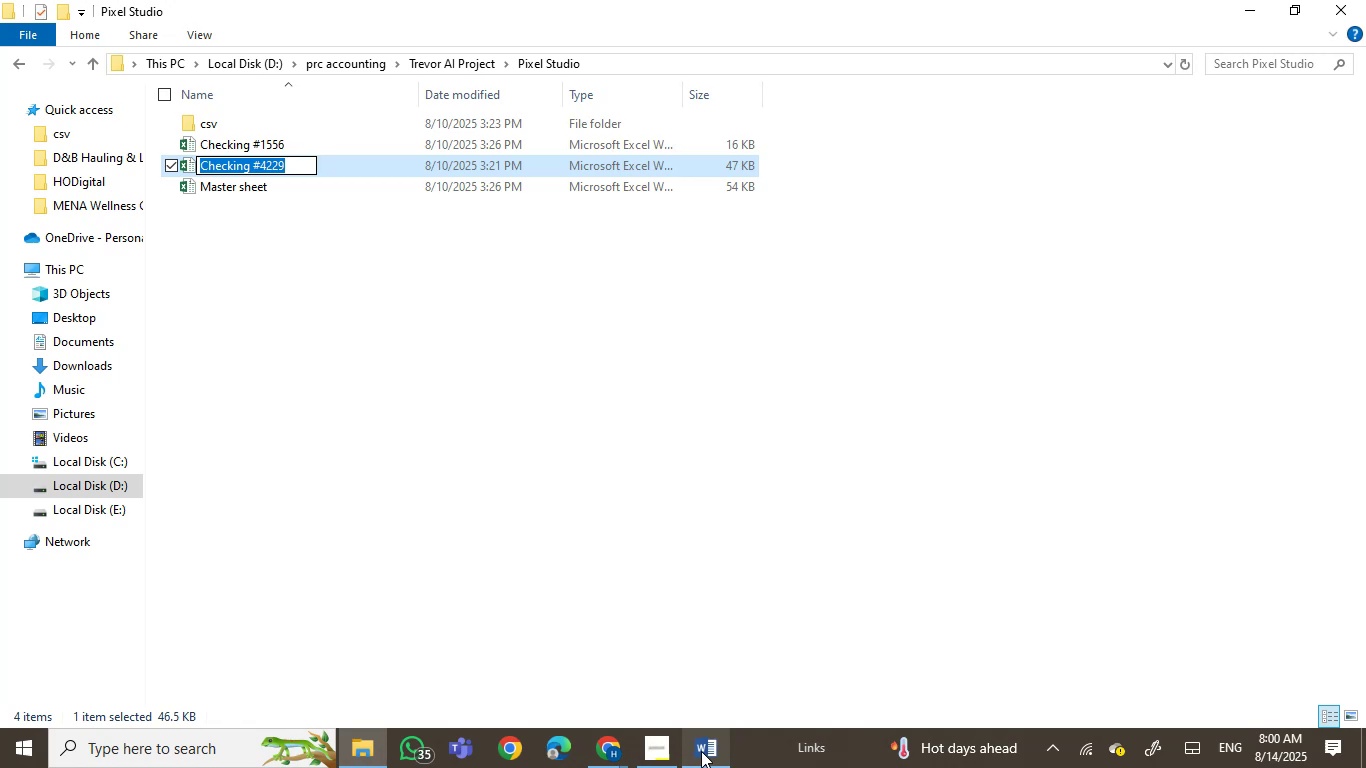 
left_click([605, 751])
 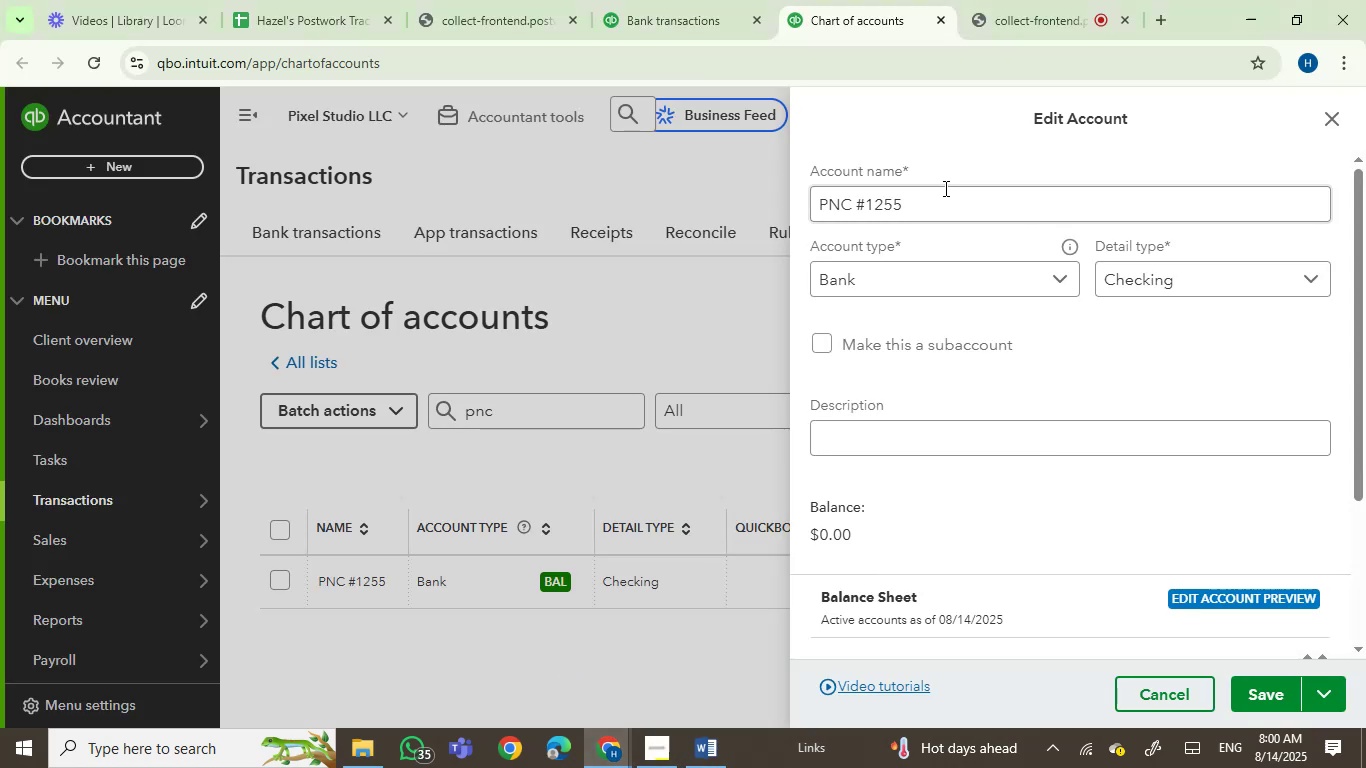 
left_click_drag(start_coordinate=[924, 210], to_coordinate=[516, 185])
 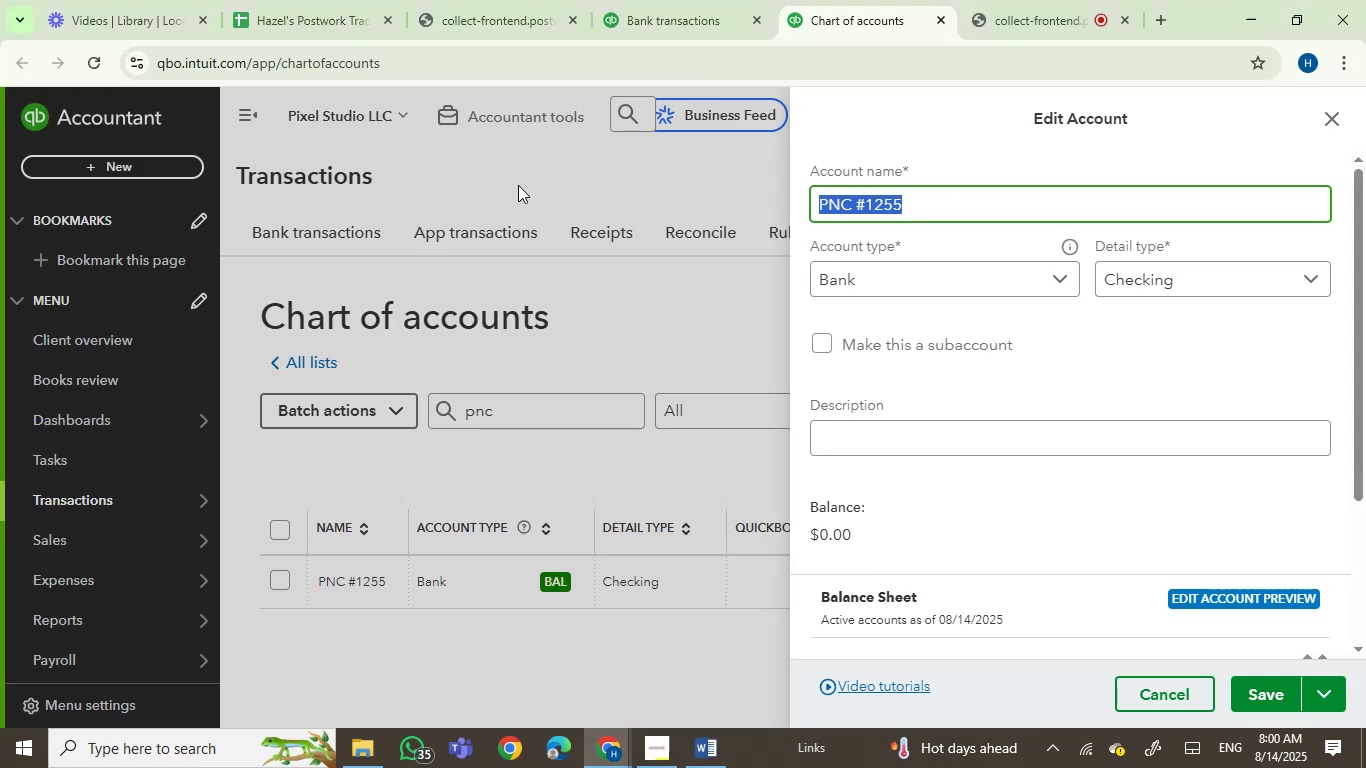 
key(Control+V)
 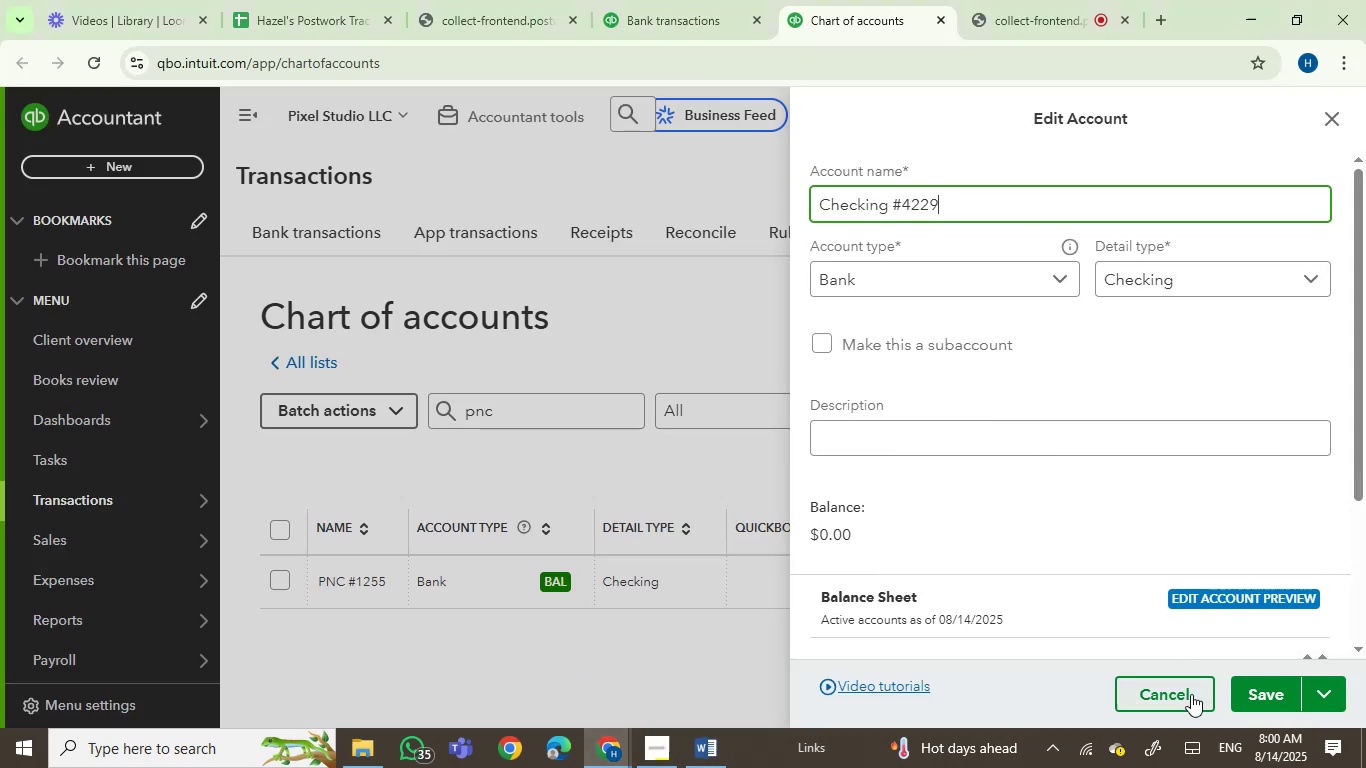 
left_click([1250, 689])
 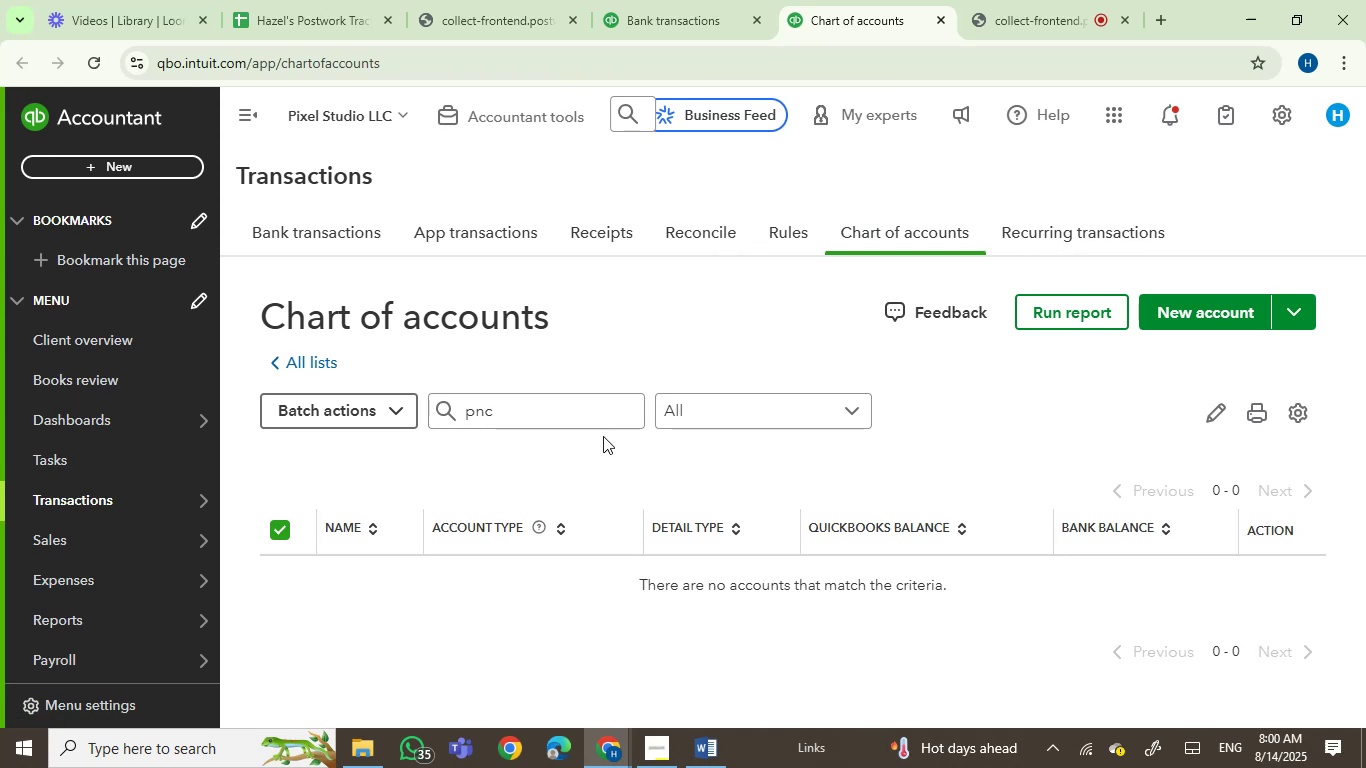 
wait(17.64)
 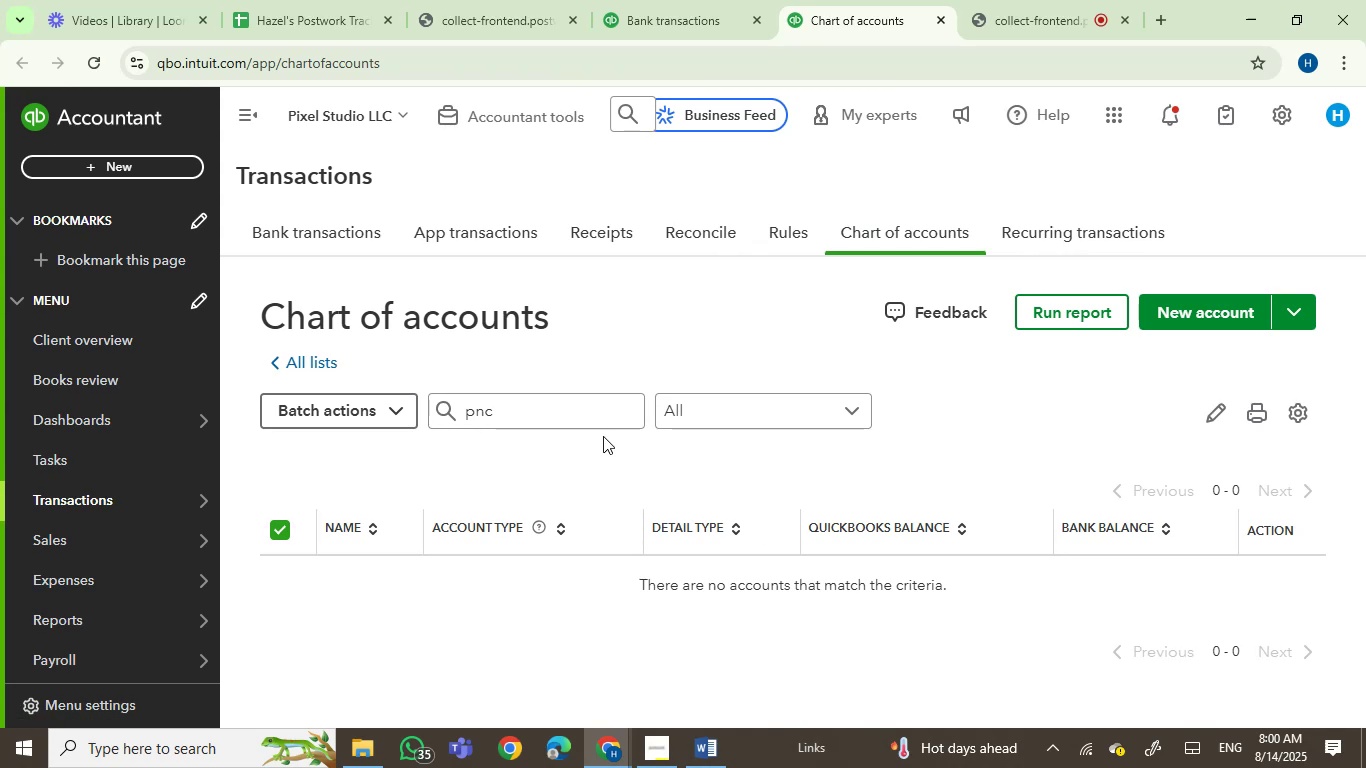 
left_click([967, 271])
 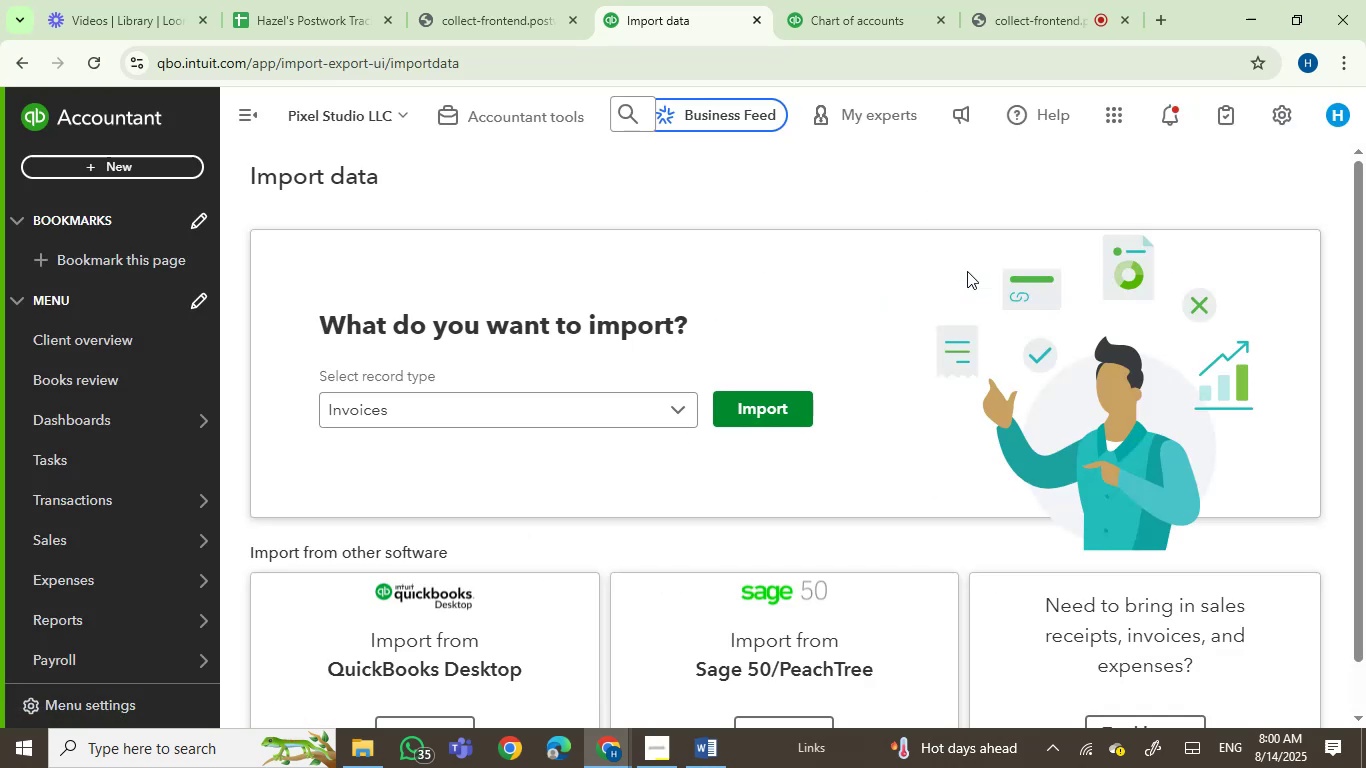 
wait(11.48)
 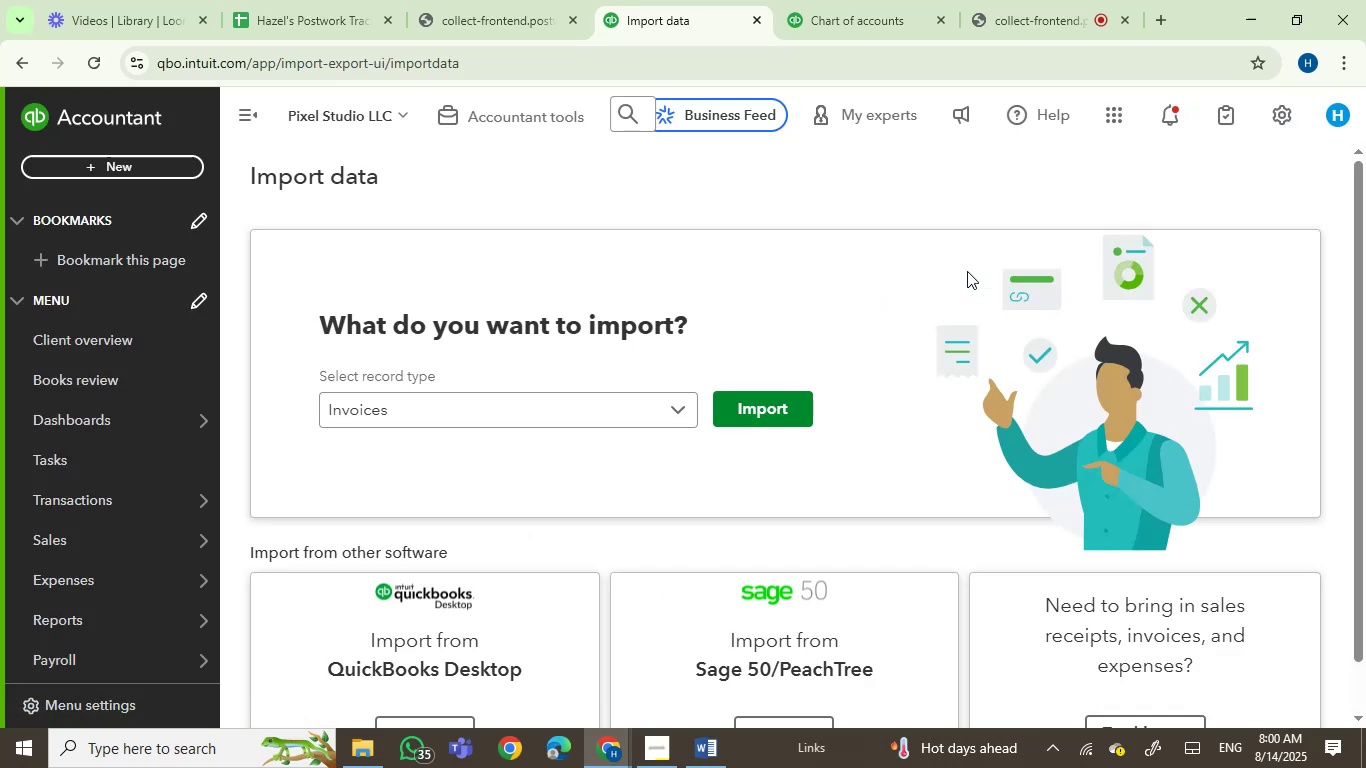 
left_click([517, 457])
 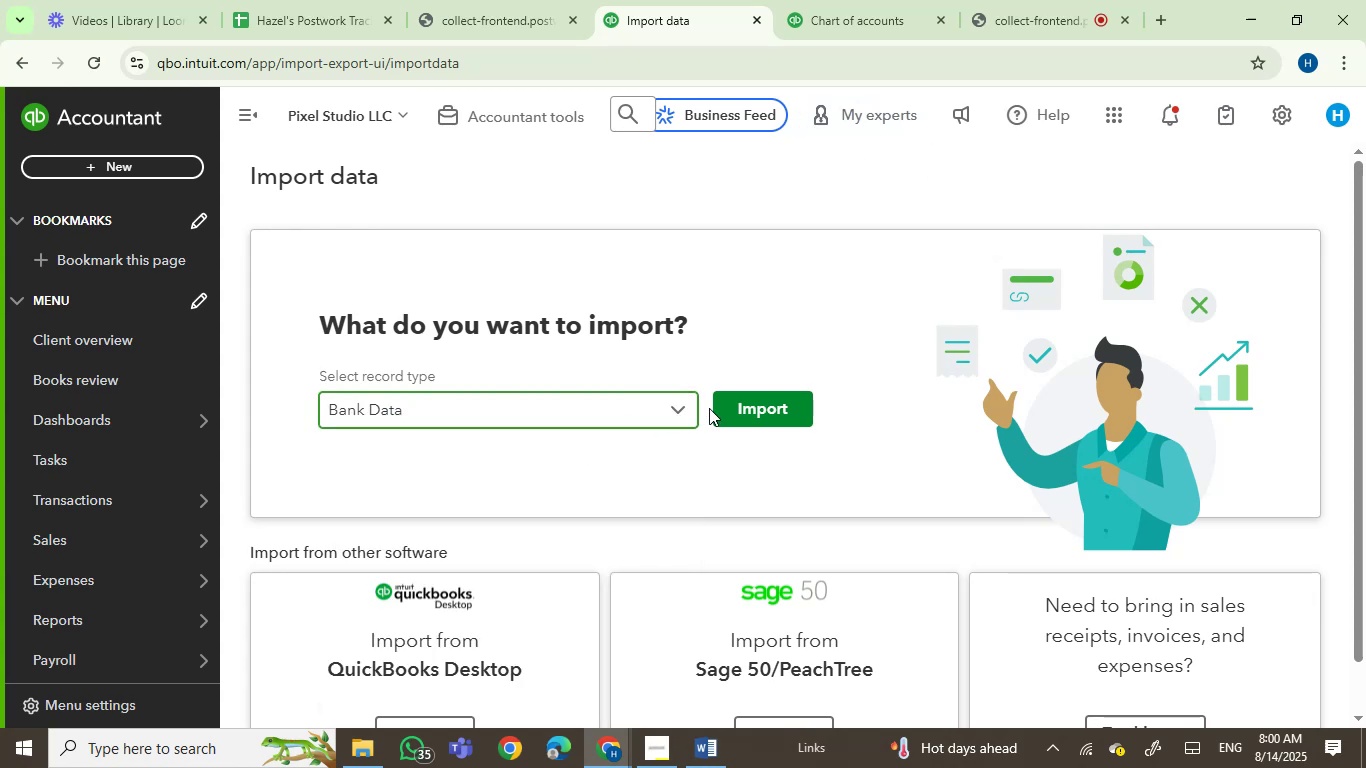 
left_click([728, 407])
 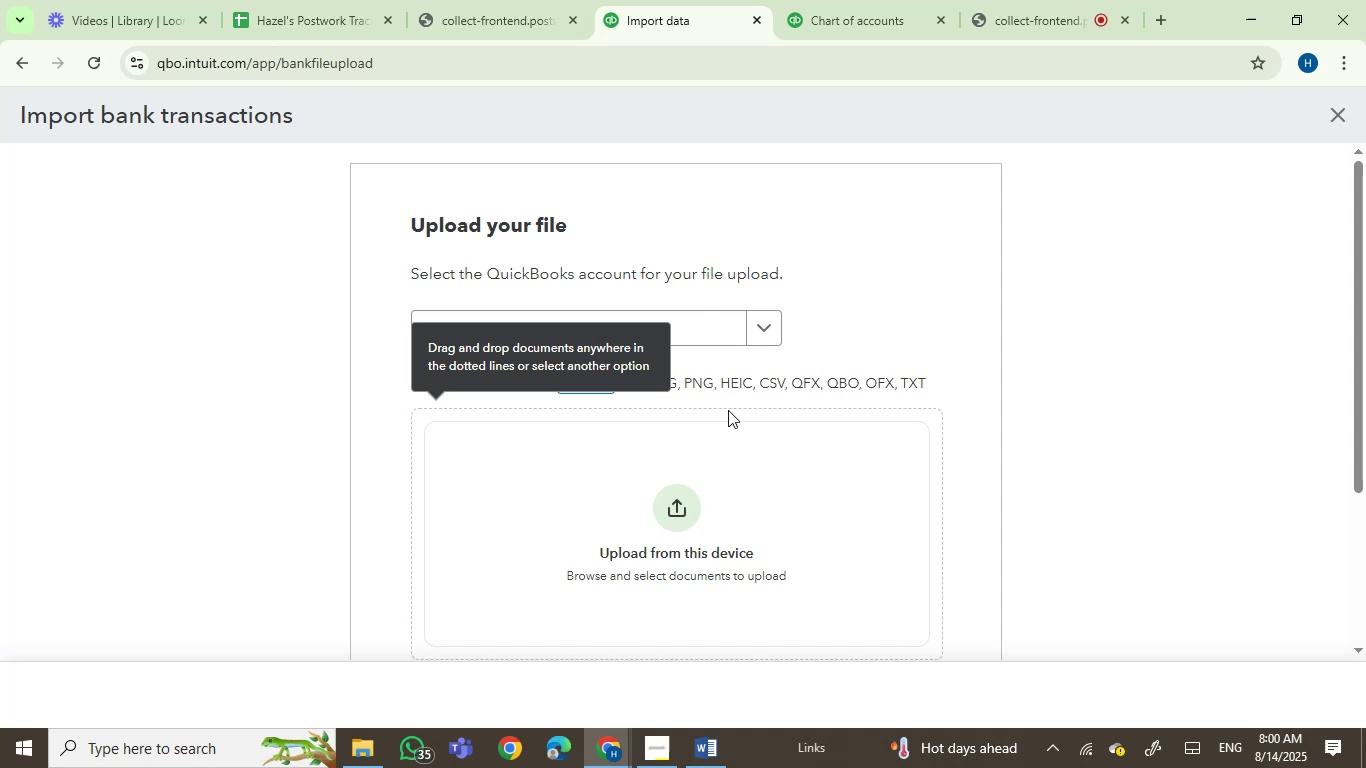 
wait(11.69)
 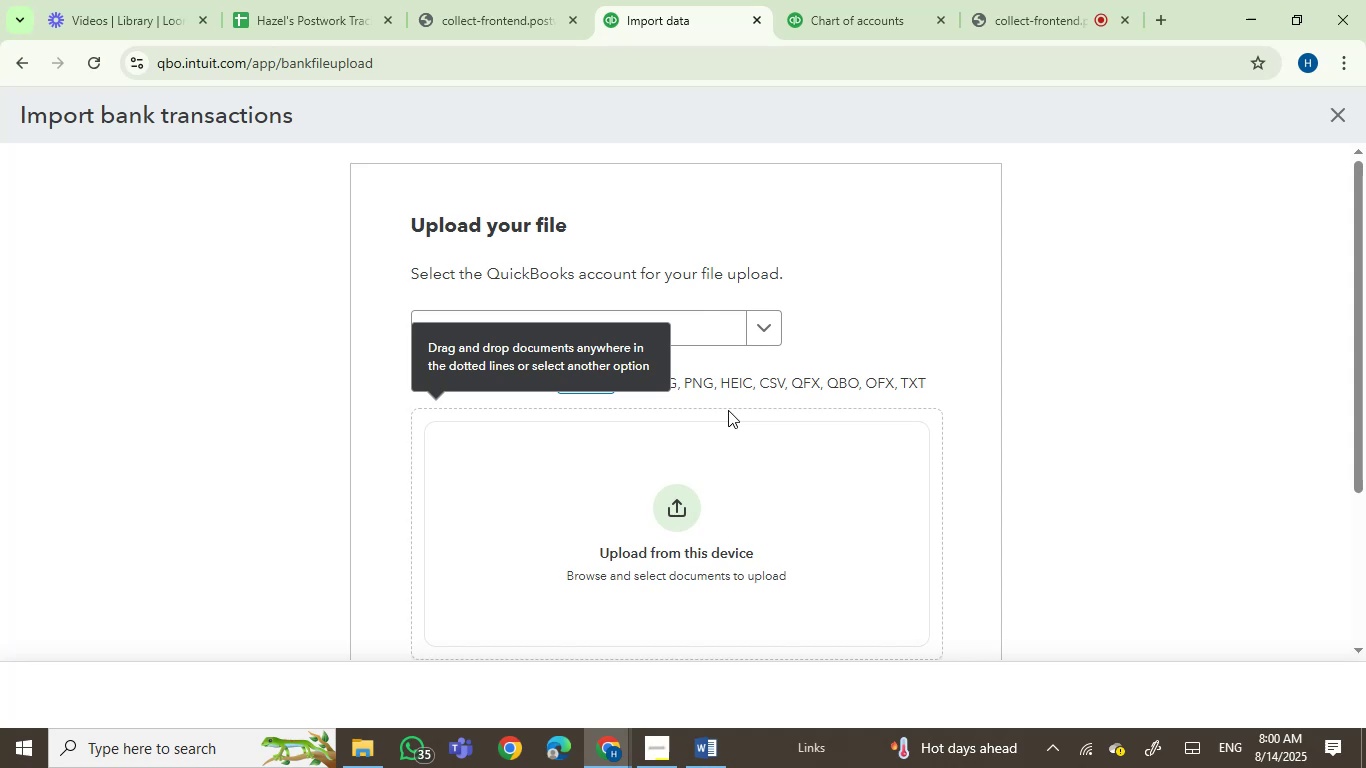 
left_click([617, 327])
 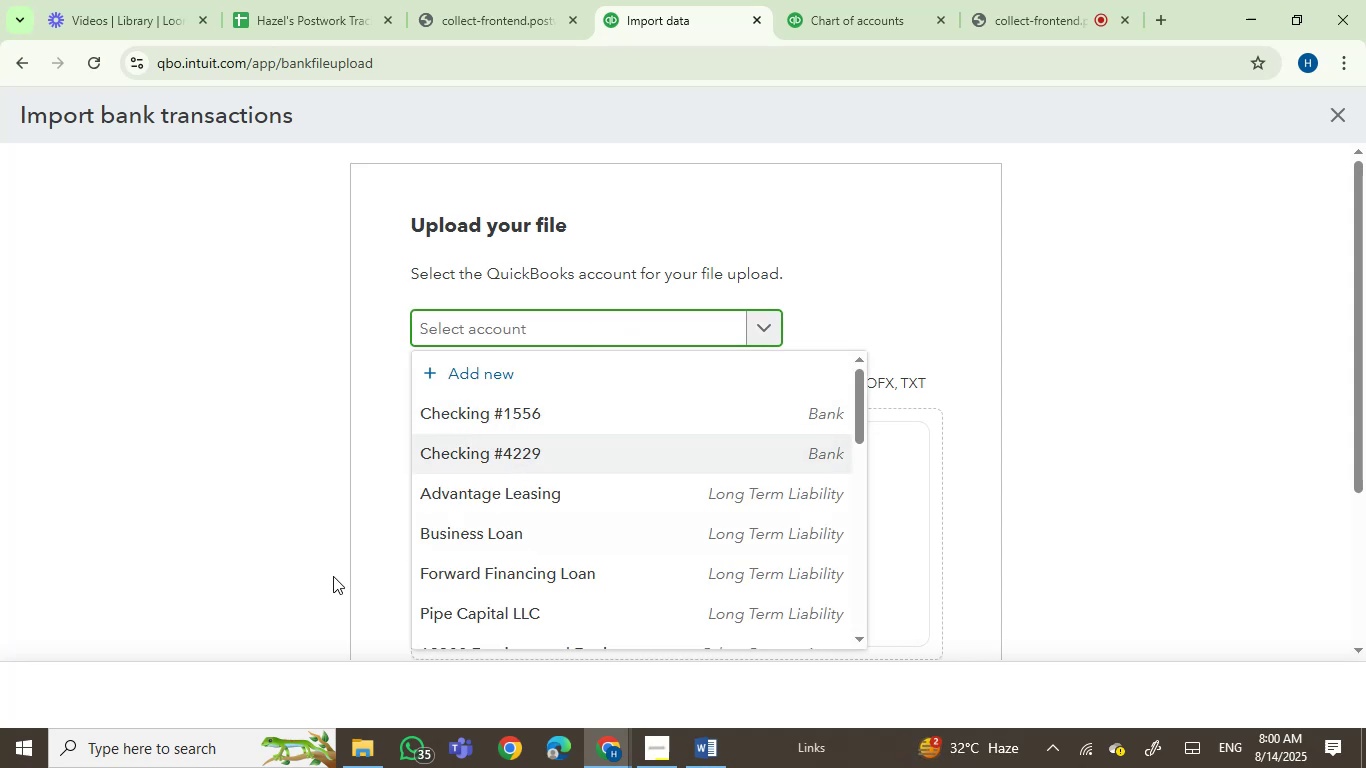 
left_click([353, 754])
 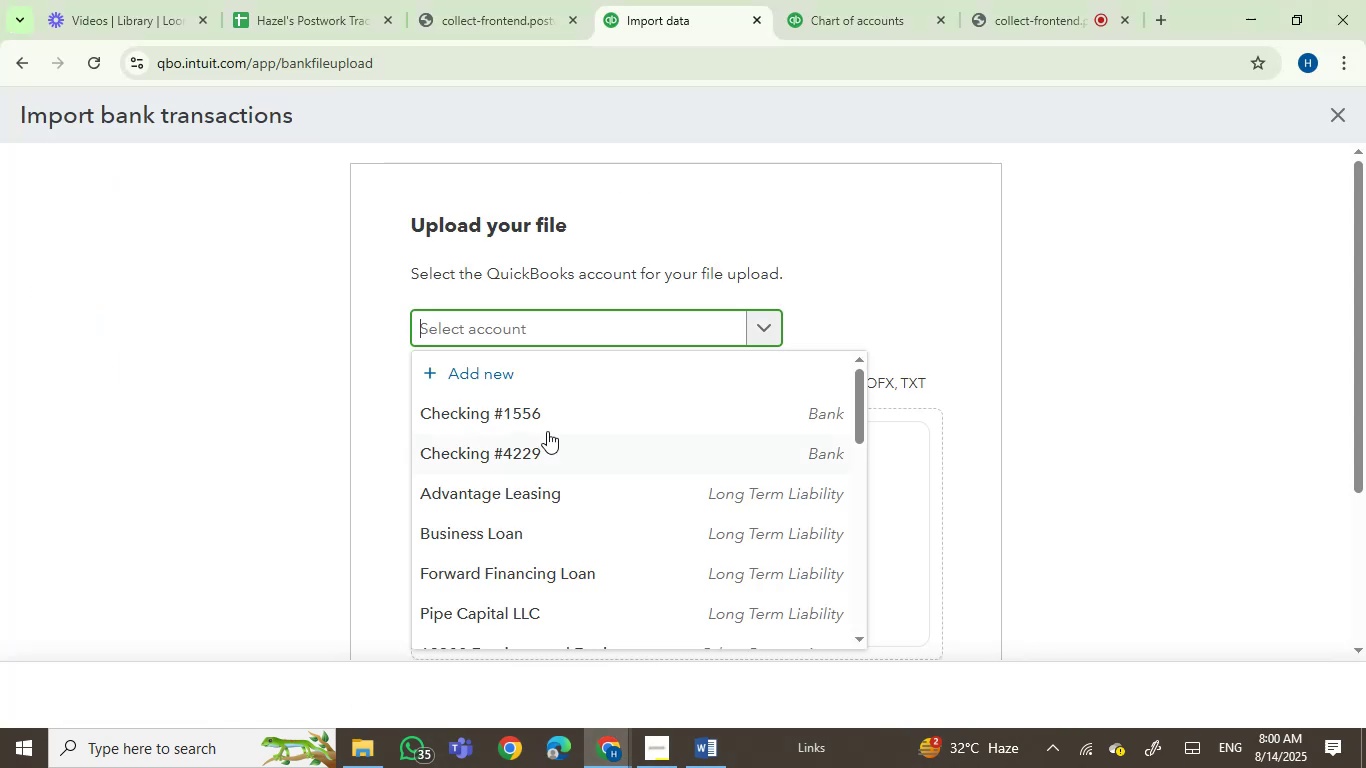 
left_click([546, 451])
 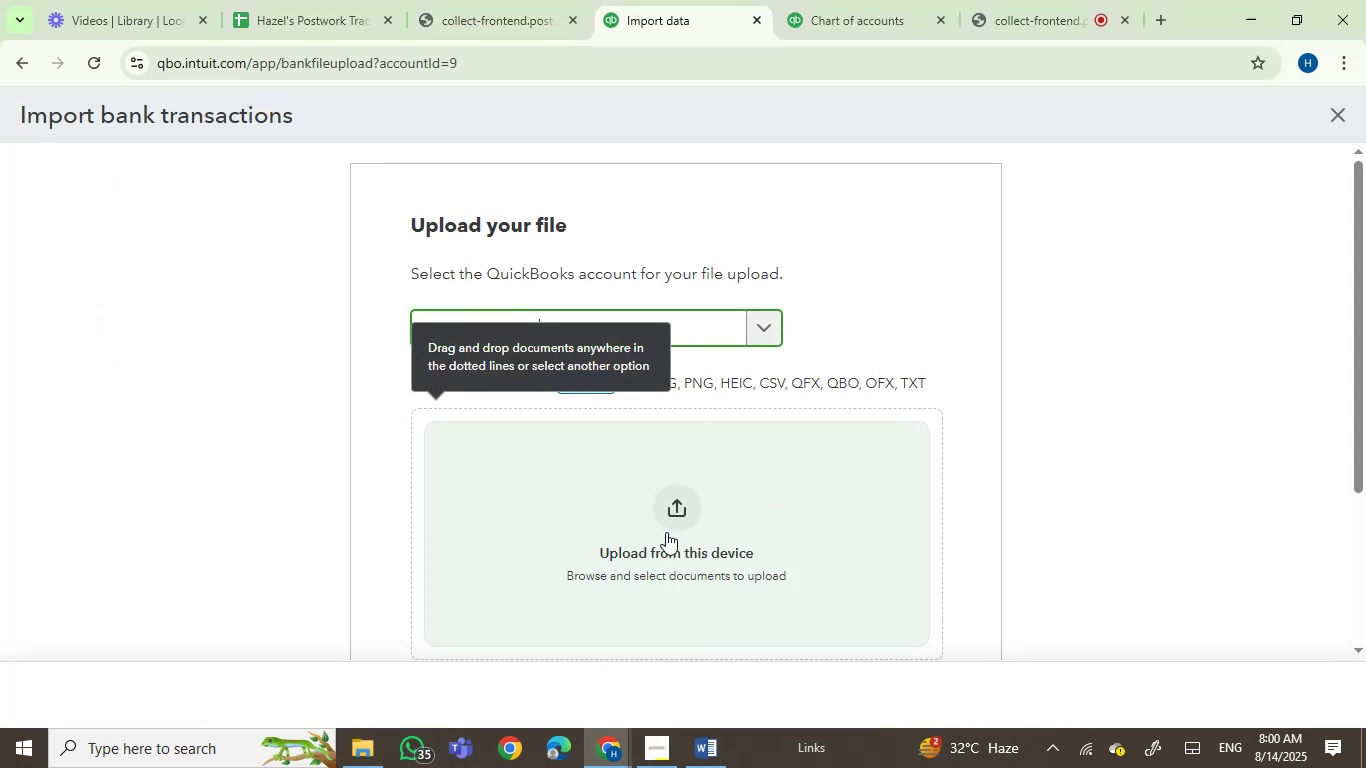 
left_click([652, 511])
 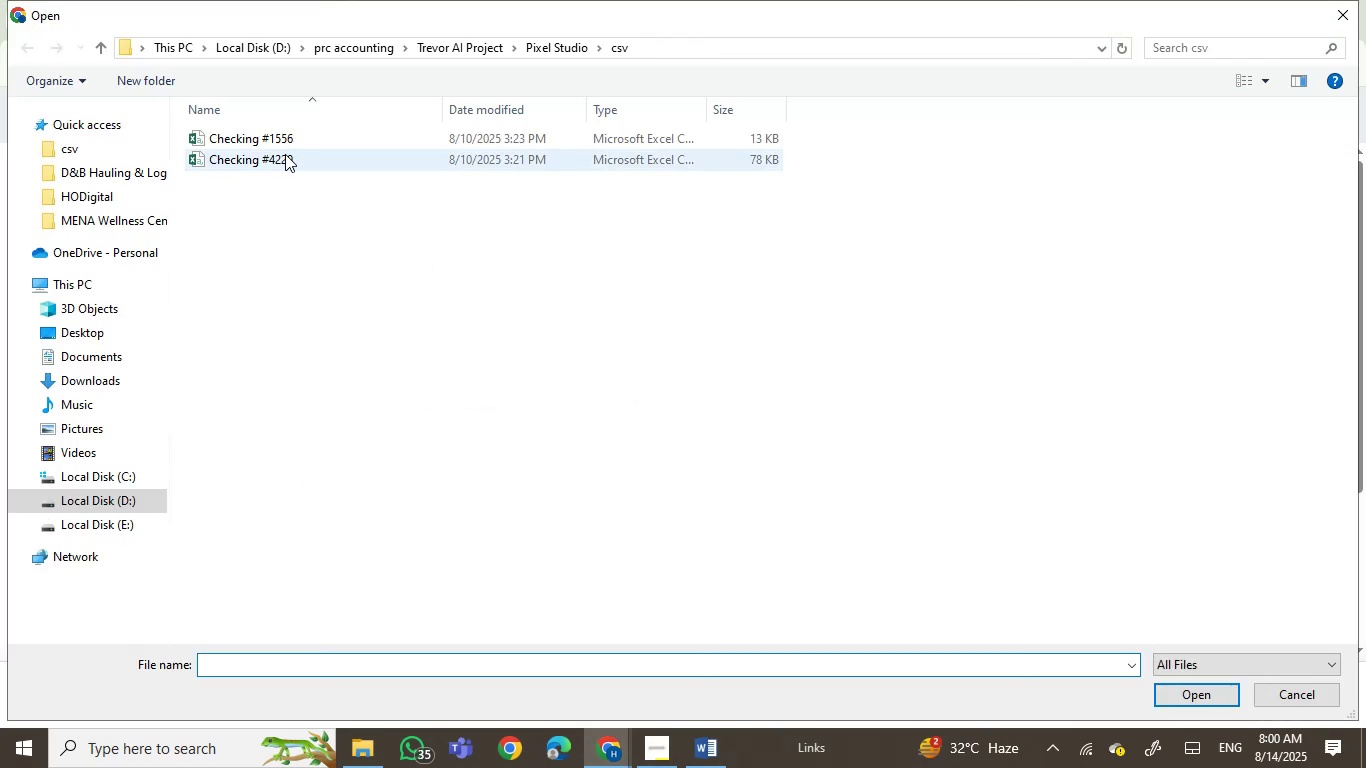 
double_click([274, 163])
 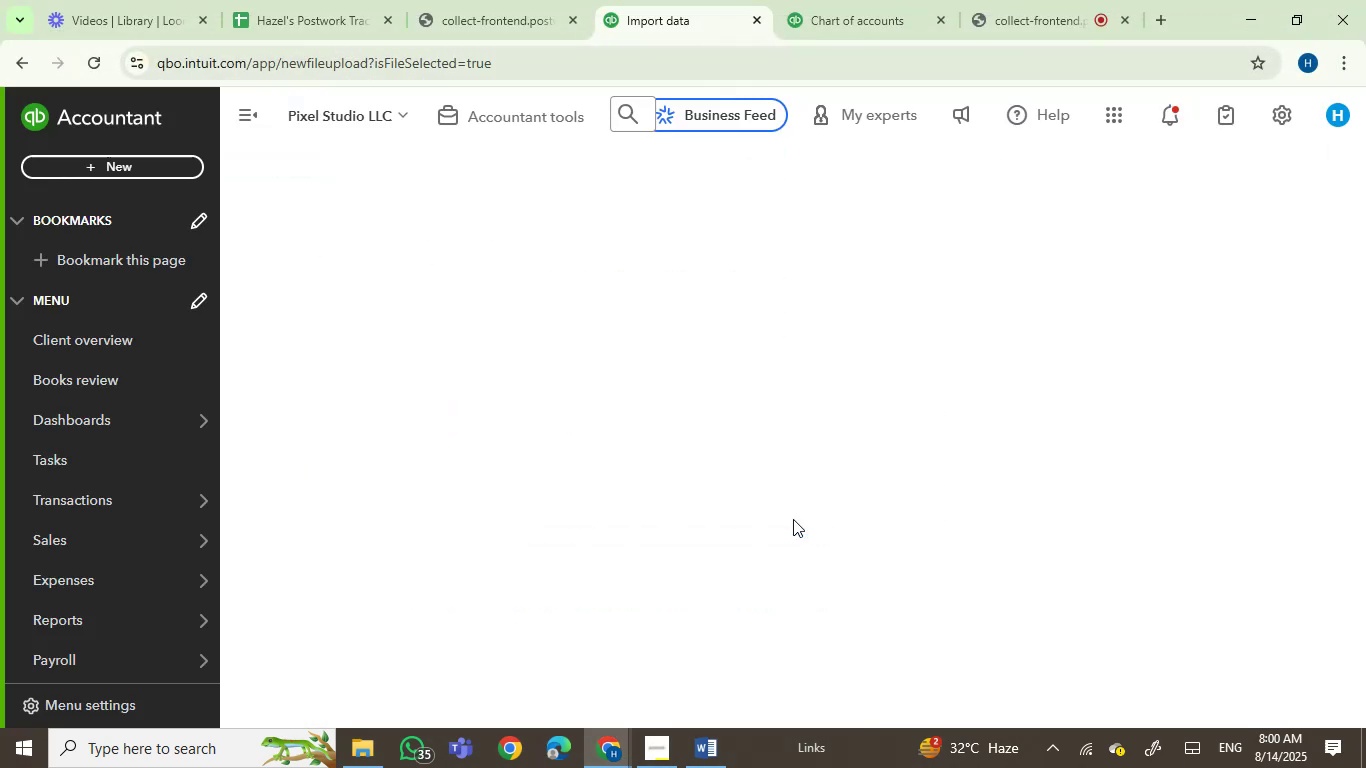 
scroll: coordinate [765, 531], scroll_direction: down, amount: 2.0
 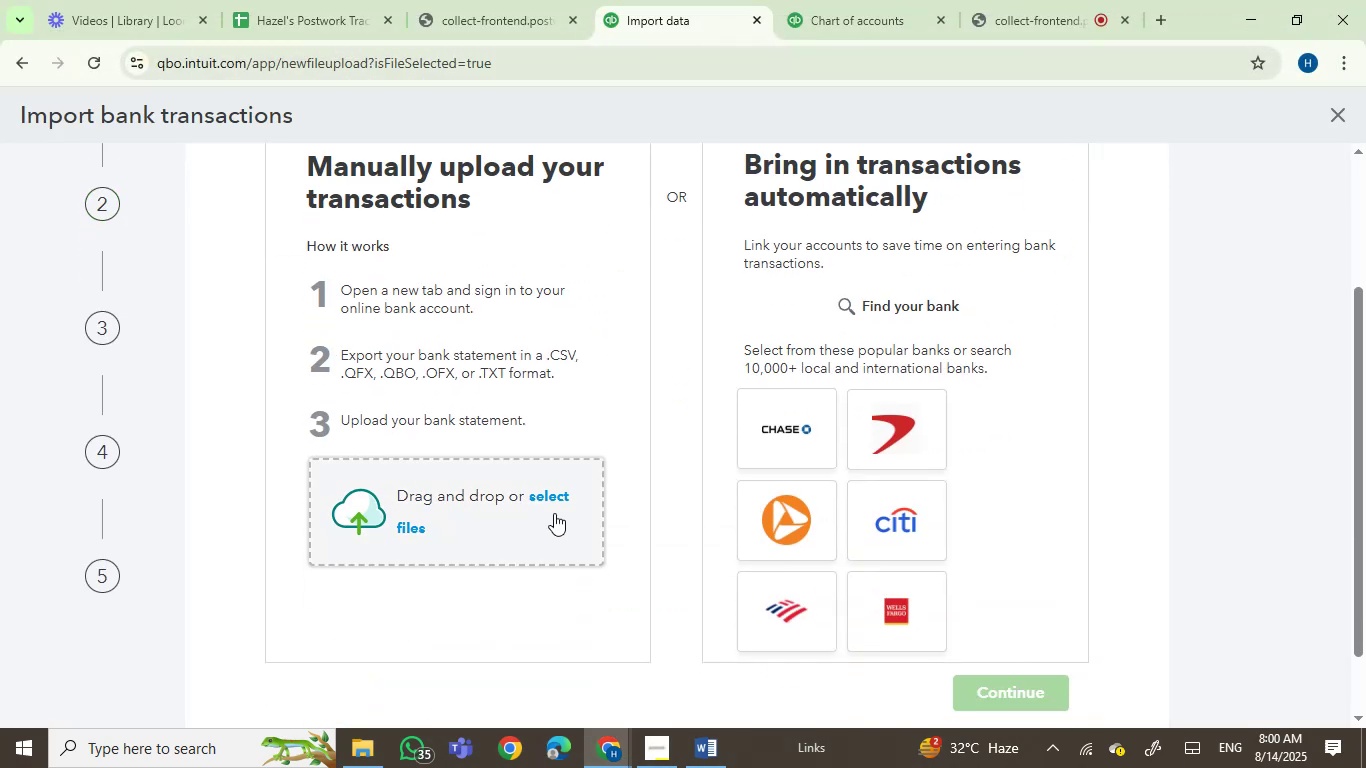 
left_click([554, 501])
 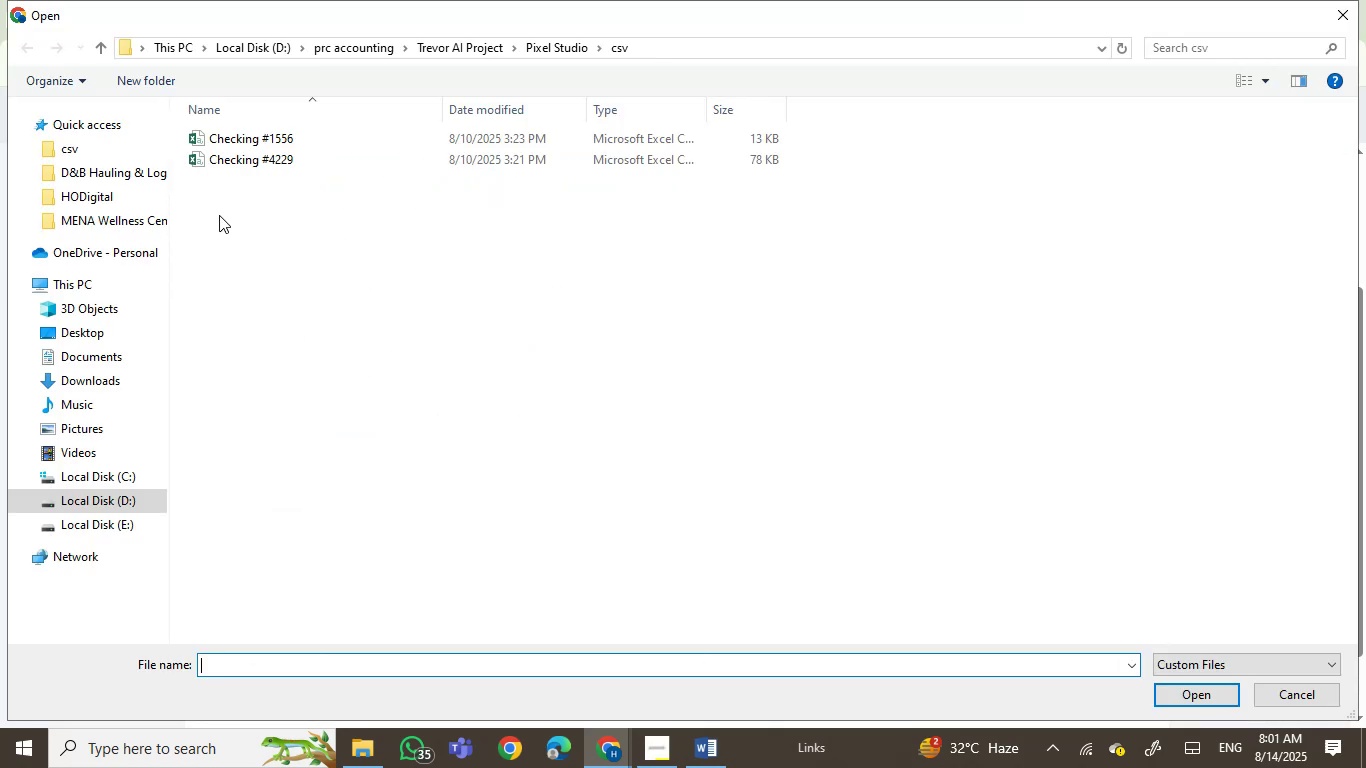 
double_click([264, 156])
 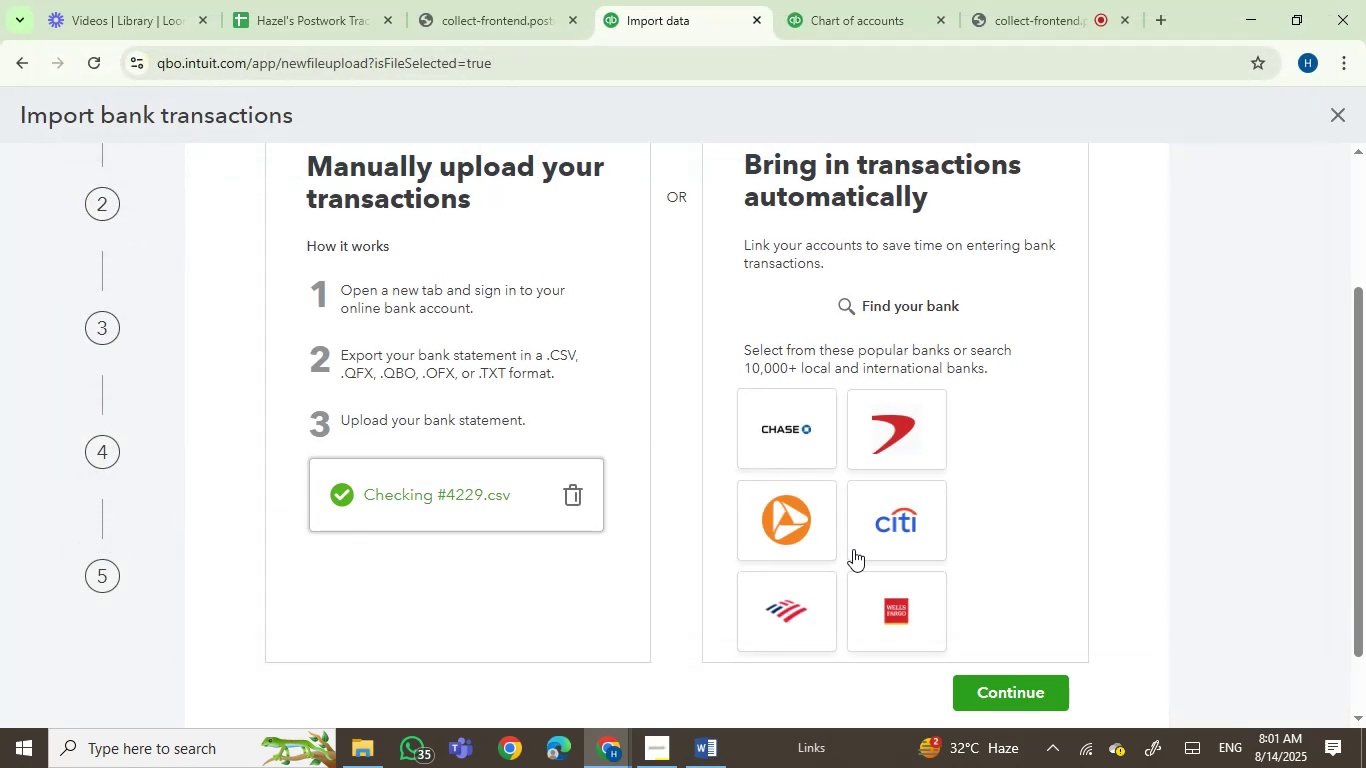 
scroll: coordinate [797, 469], scroll_direction: down, amount: 2.0
 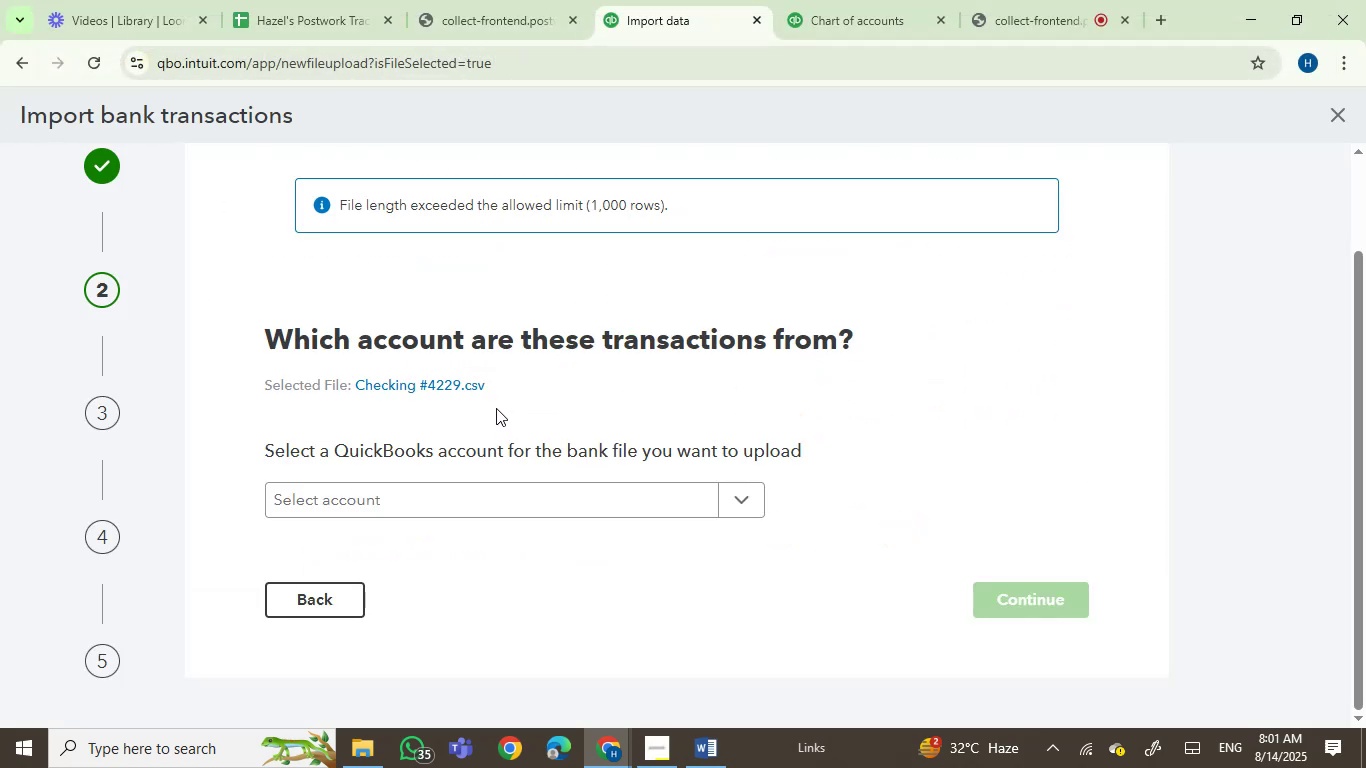 
left_click([538, 492])
 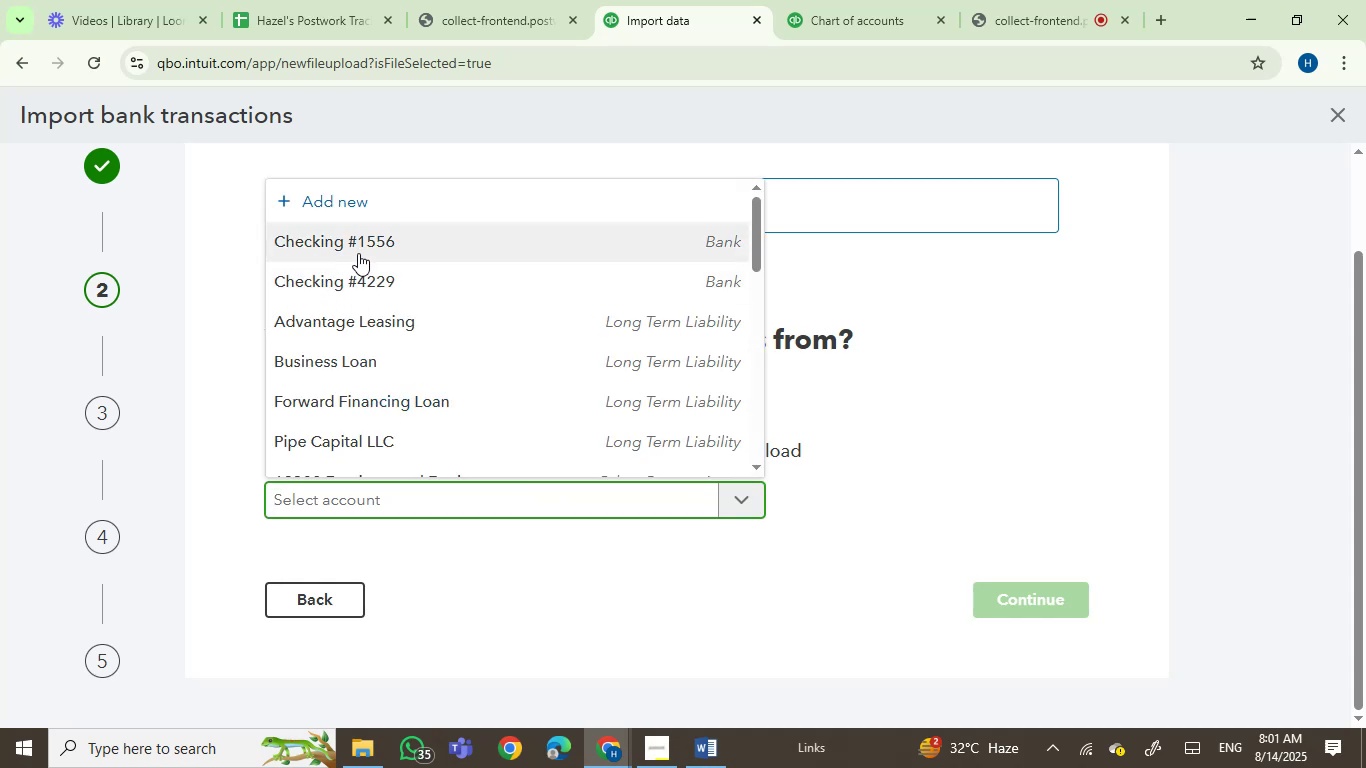 
left_click([371, 284])
 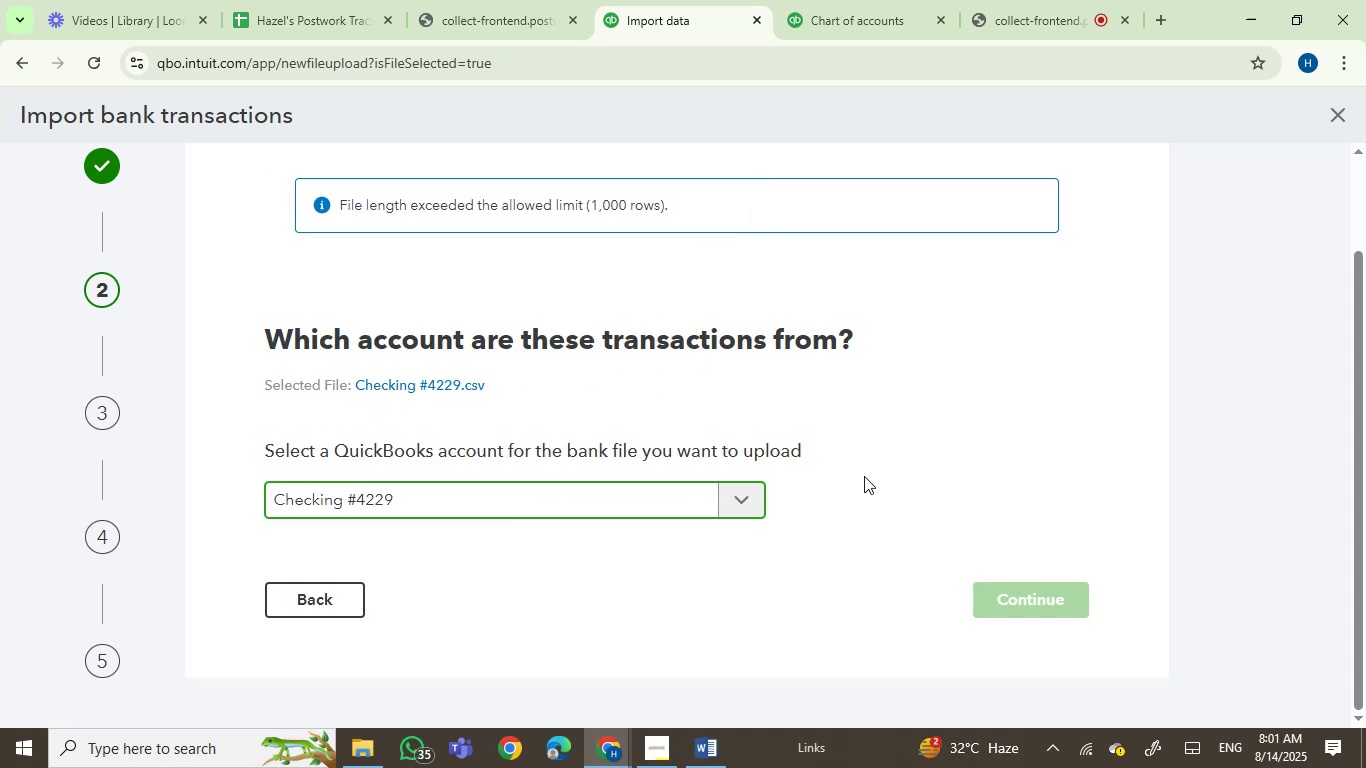 
scroll: coordinate [592, 486], scroll_direction: down, amount: 1.0
 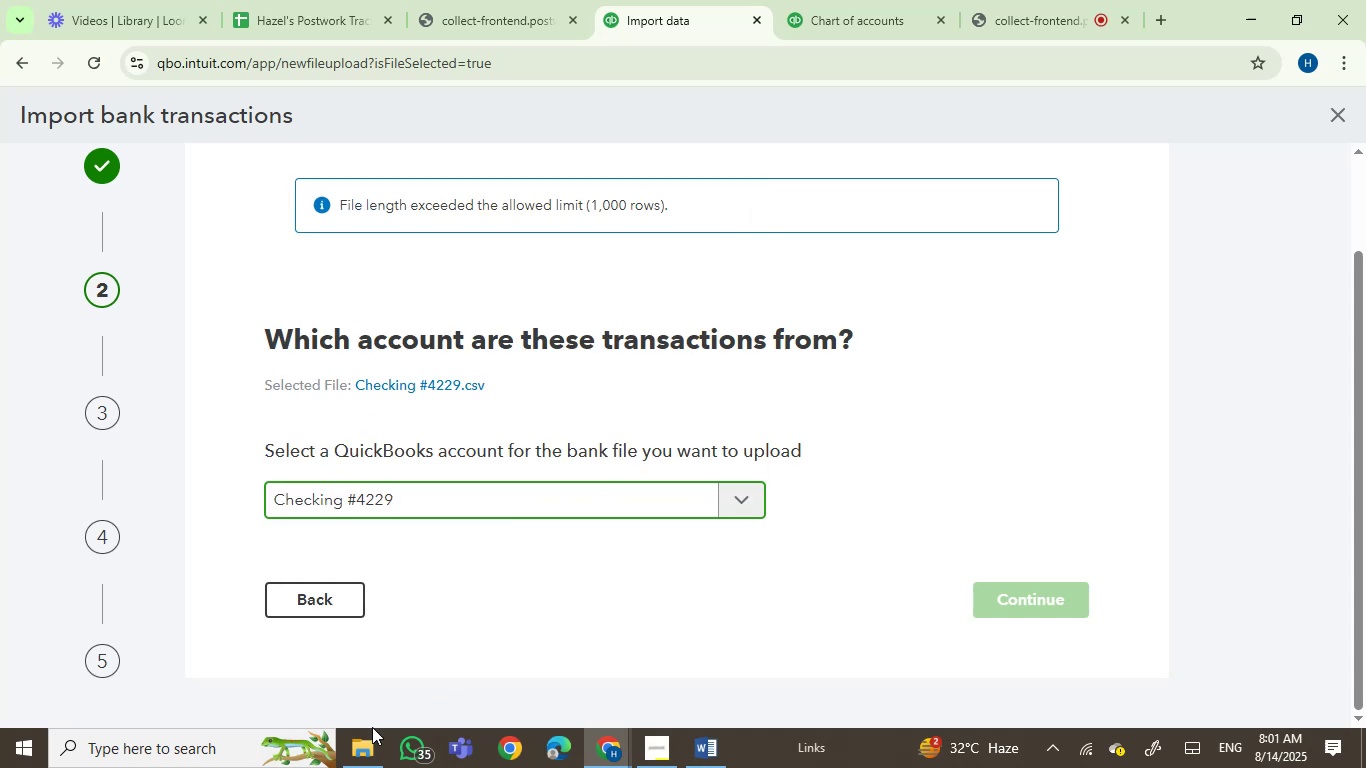 
wait(7.91)
 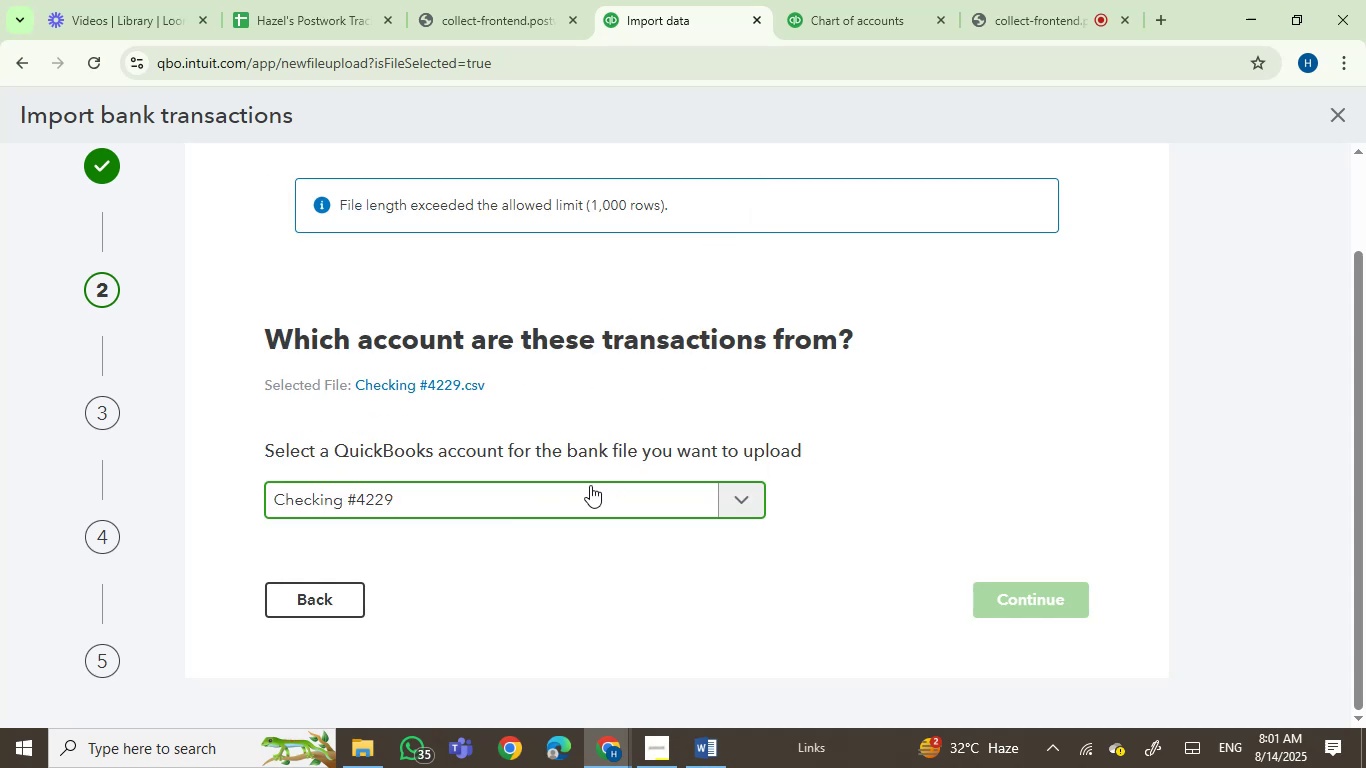 
double_click([209, 115])
 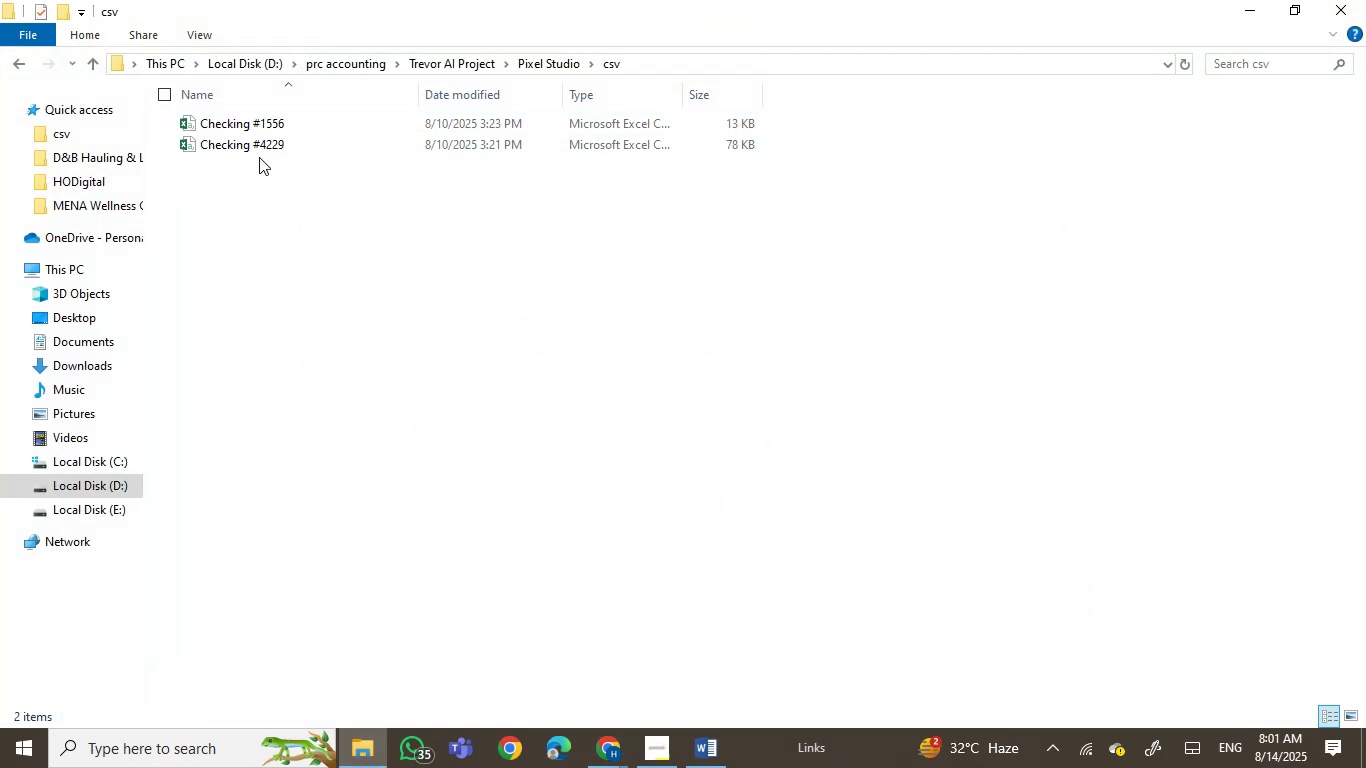 
double_click([269, 147])
 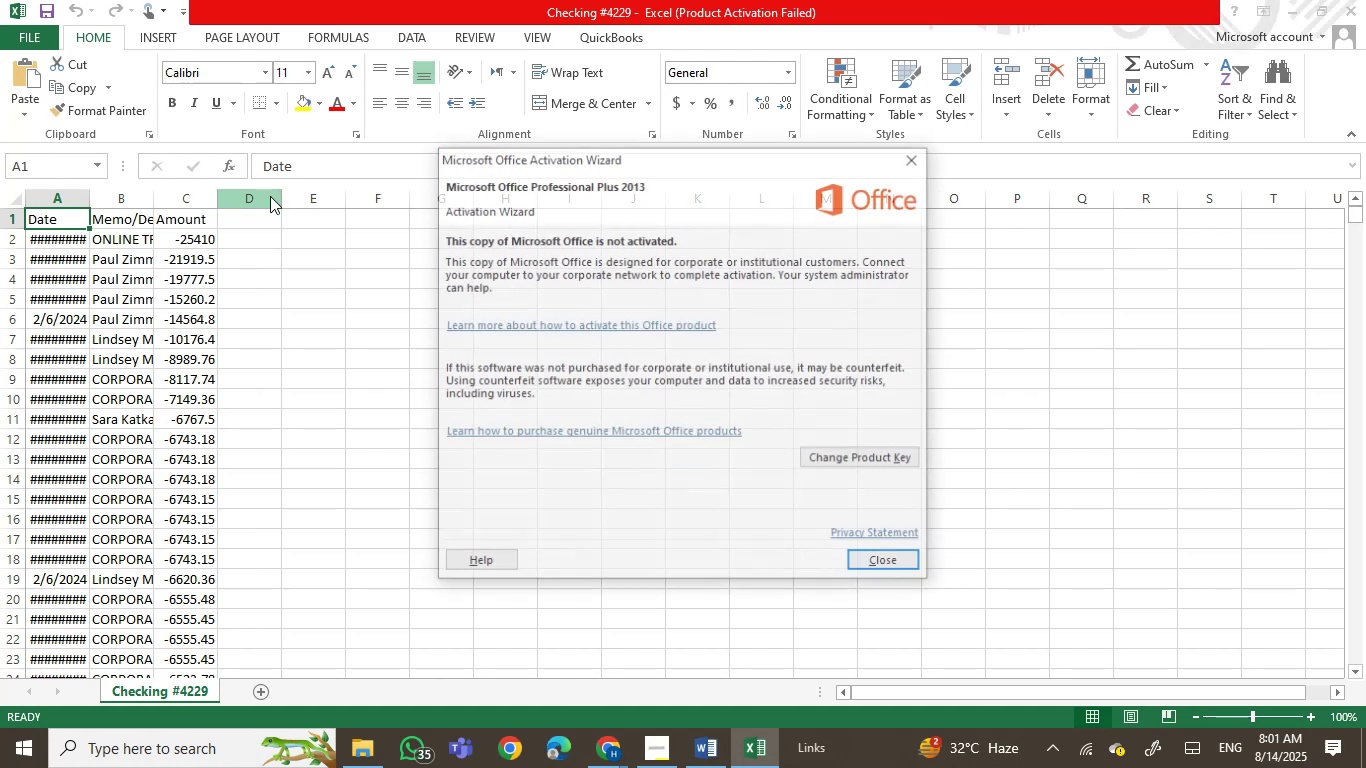 
wait(13.79)
 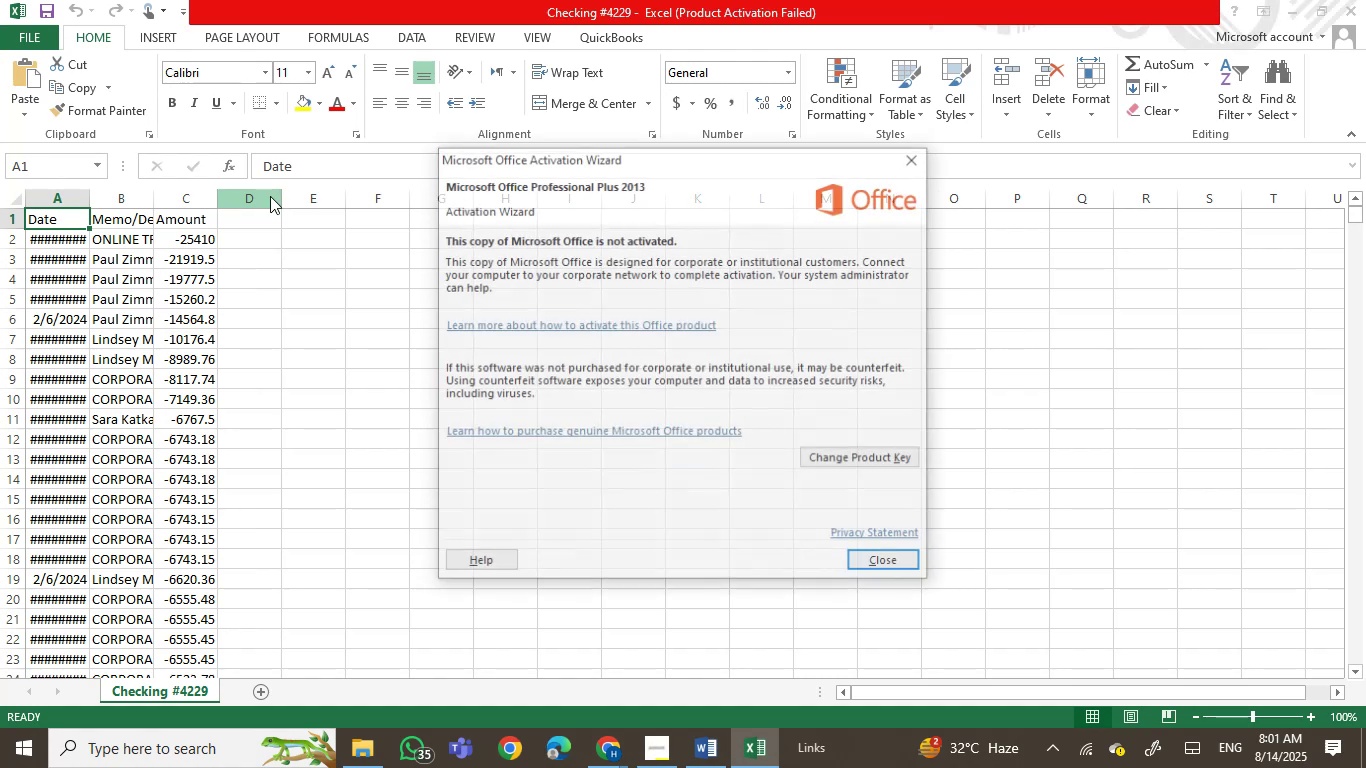 
left_click([891, 566])
 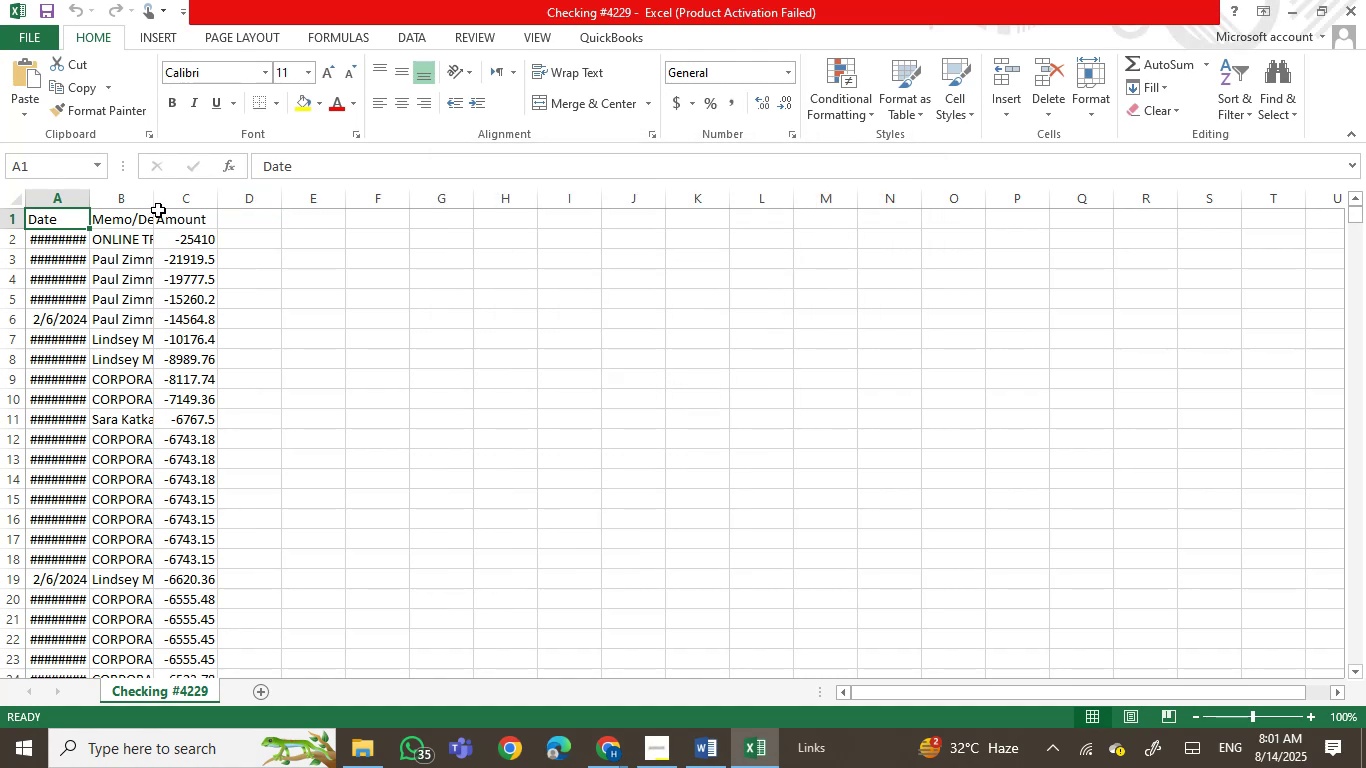 
left_click_drag(start_coordinate=[156, 201], to_coordinate=[463, 271])
 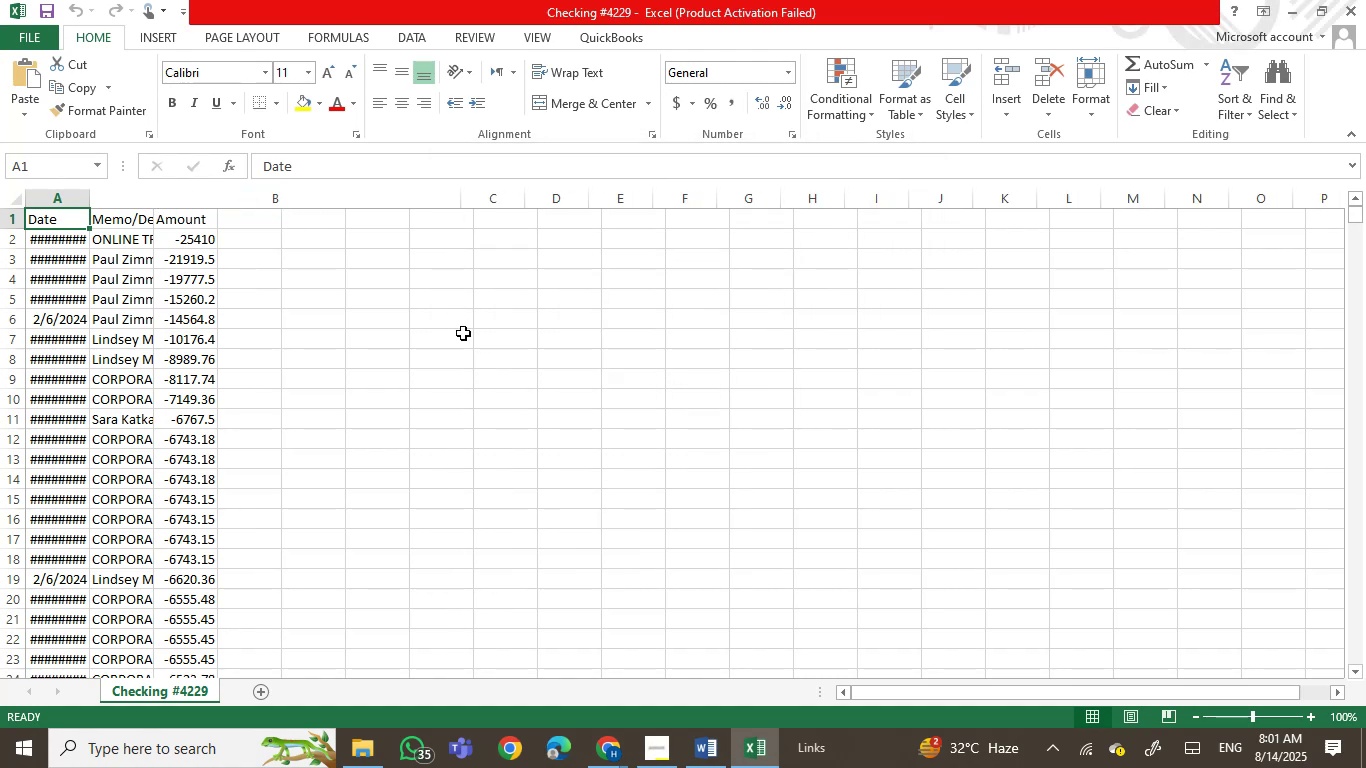 
left_click([464, 334])
 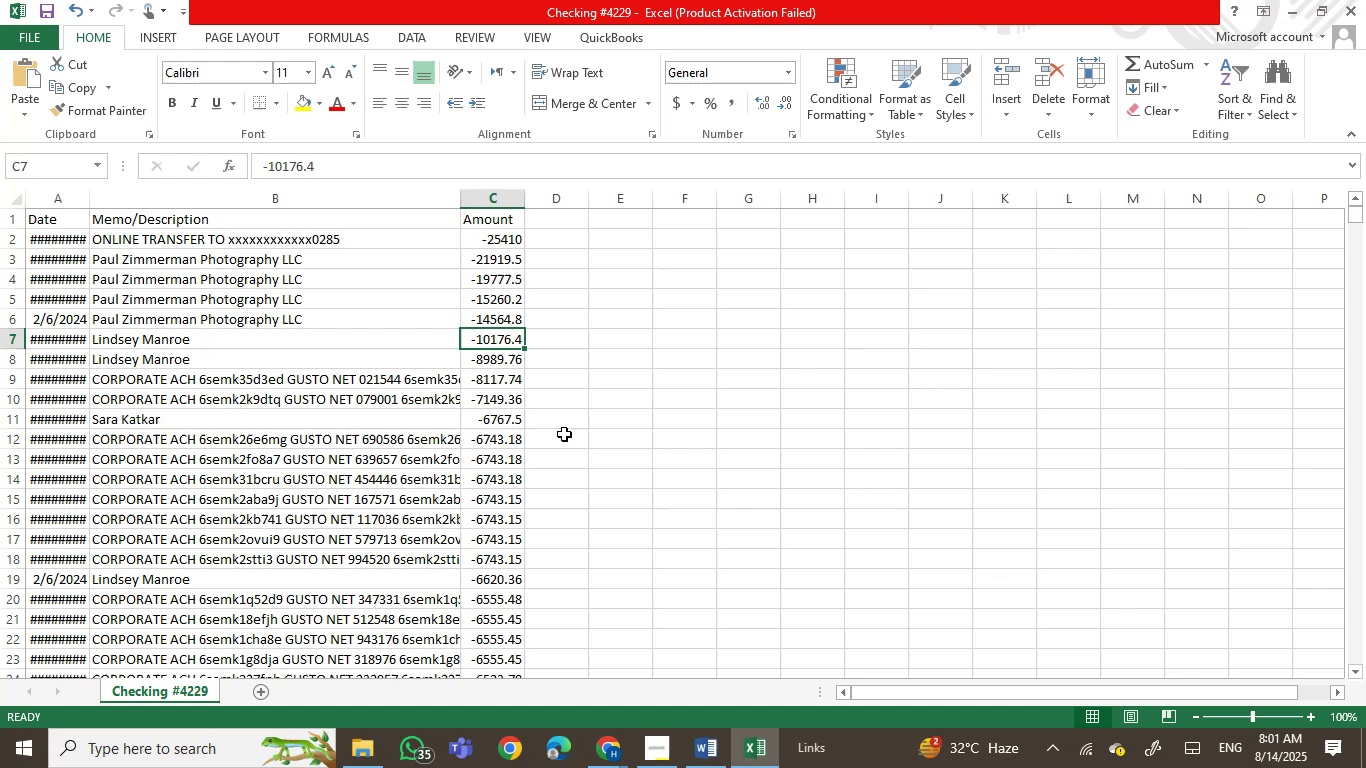 
scroll: coordinate [881, 444], scroll_direction: down, amount: 5.0
 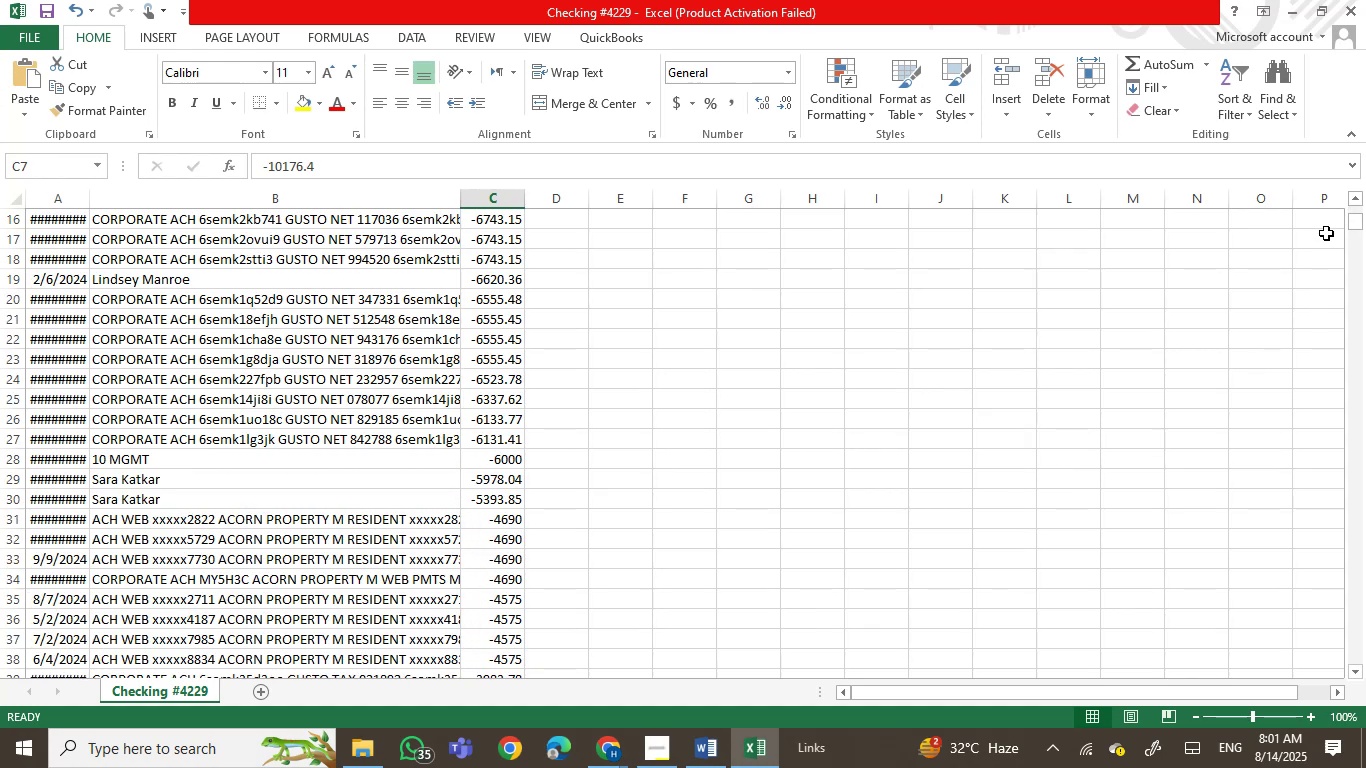 
left_click_drag(start_coordinate=[1359, 222], to_coordinate=[1345, 677])
 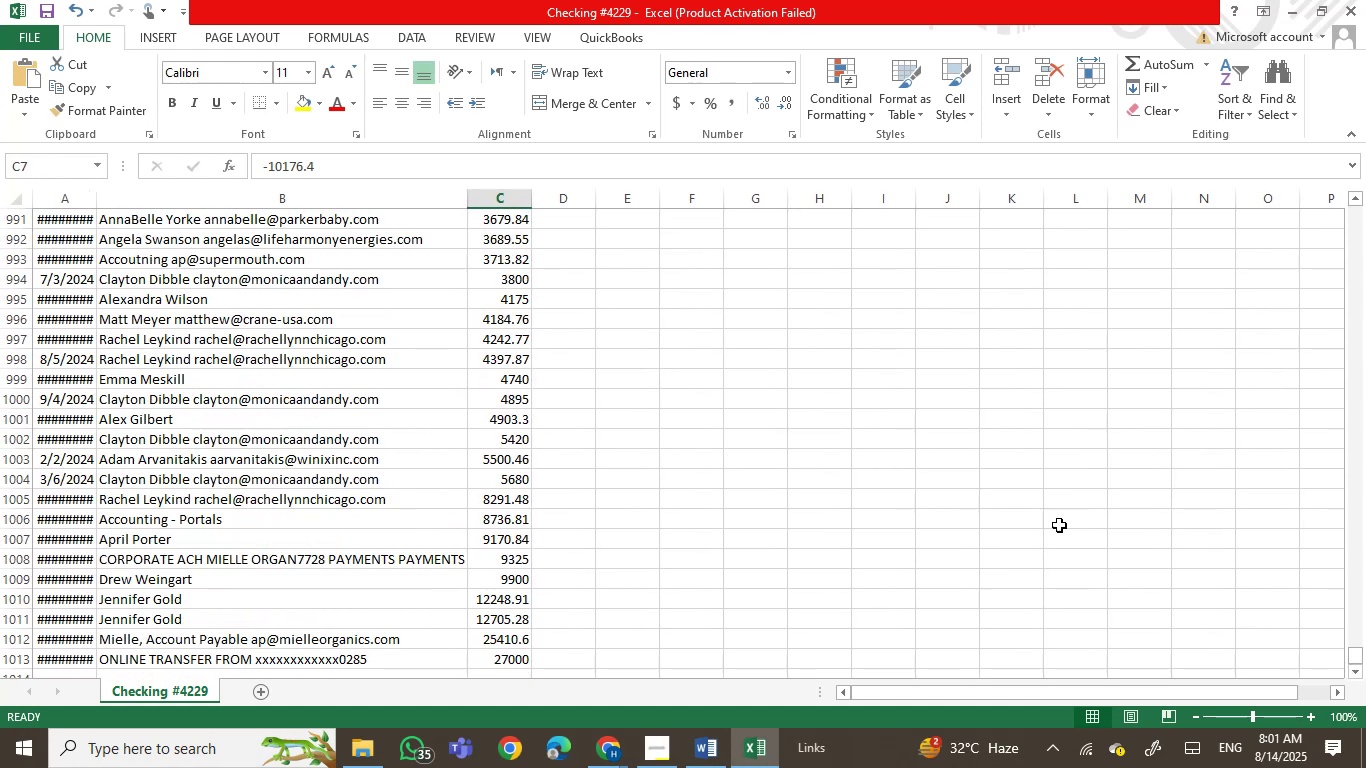 
scroll: coordinate [1019, 497], scroll_direction: down, amount: 2.0
 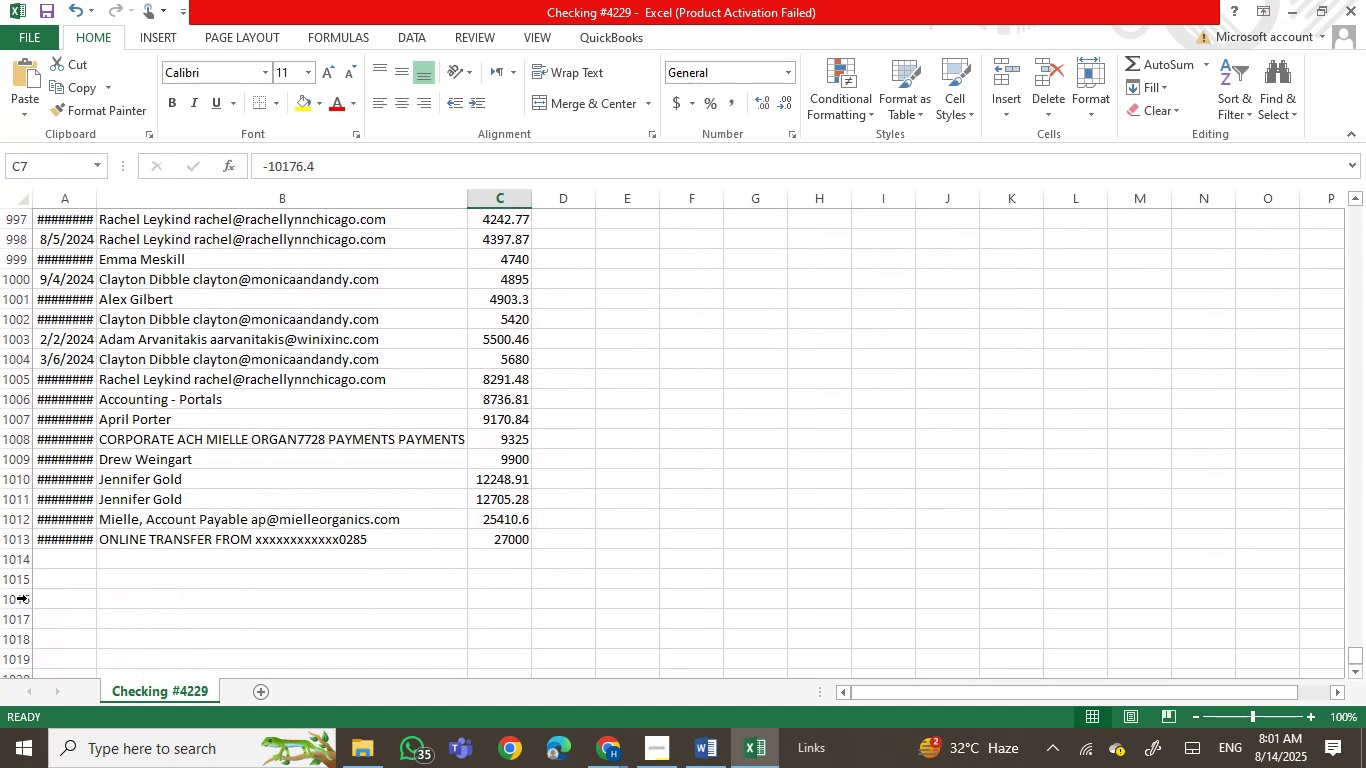 
left_click([4, 553])
 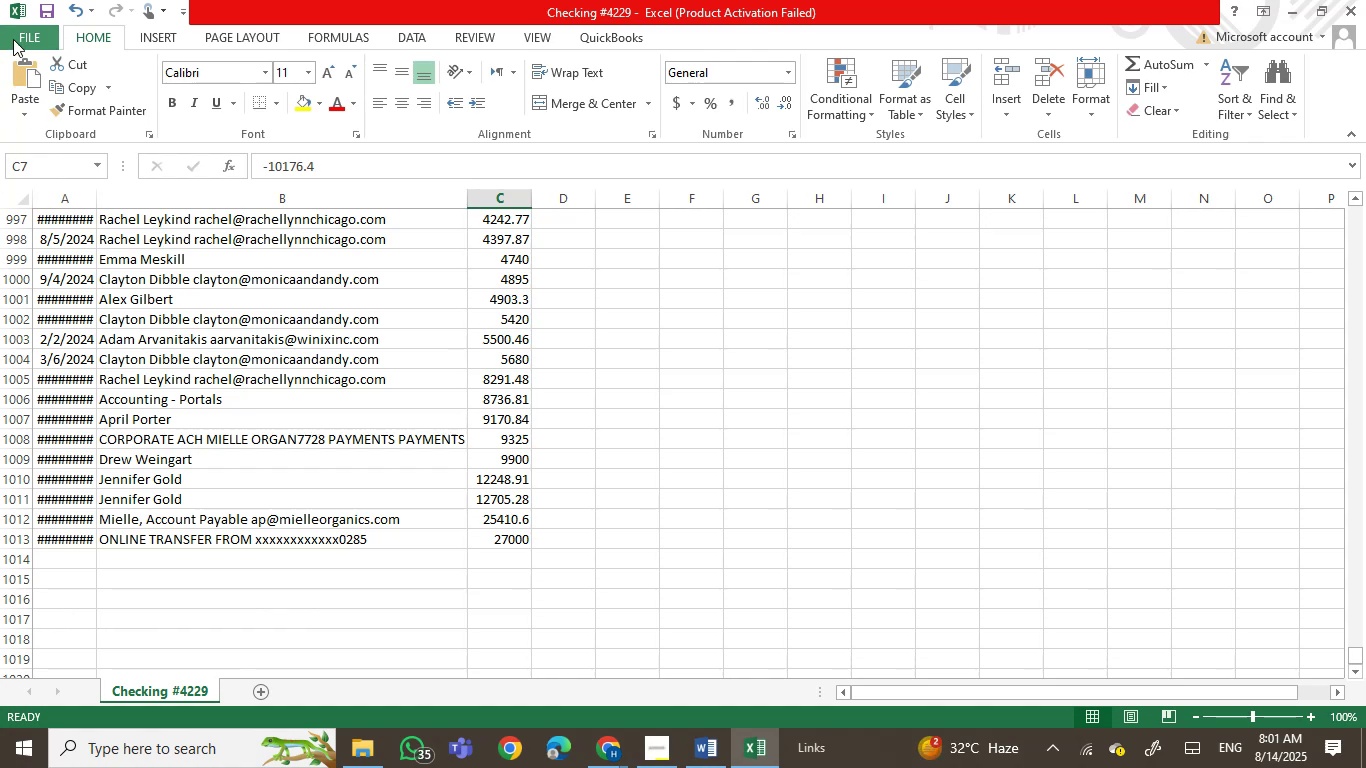 
wait(6.1)
 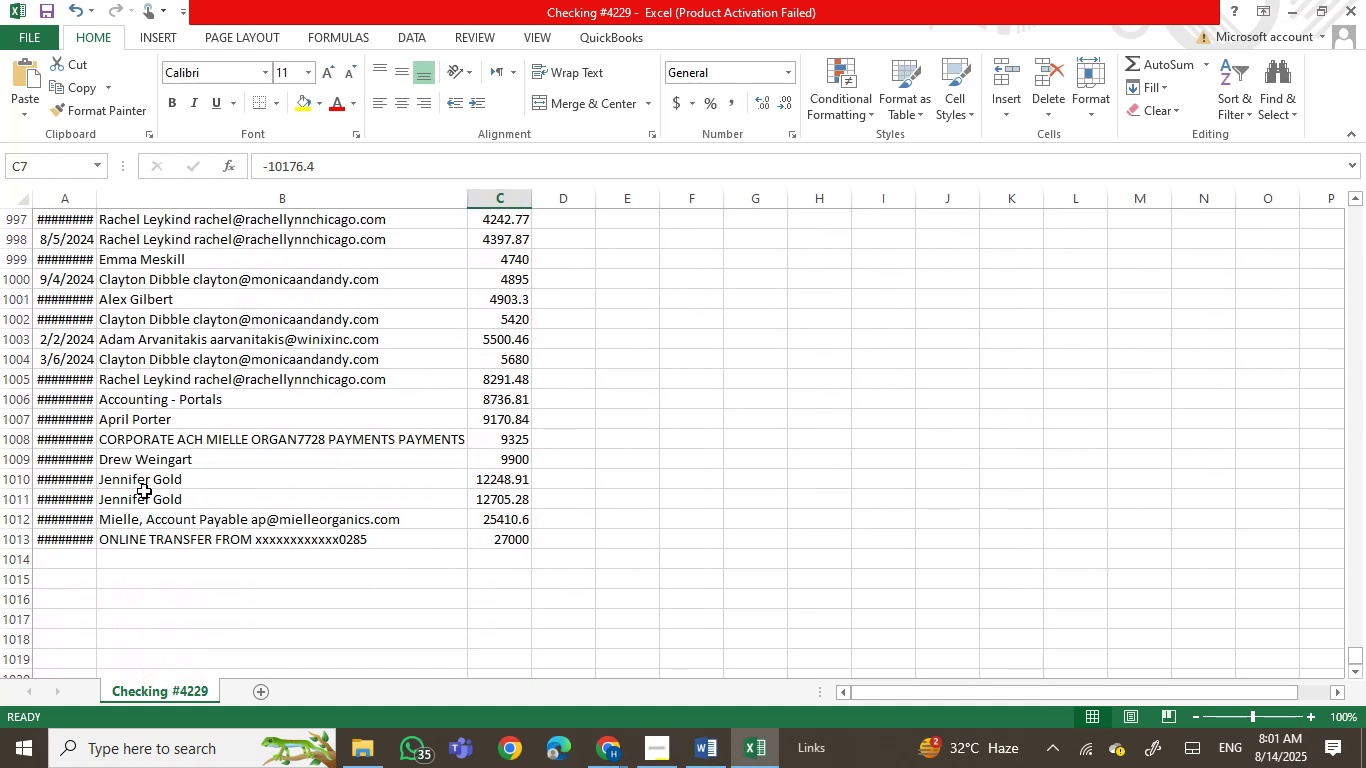 
left_click([15, 36])
 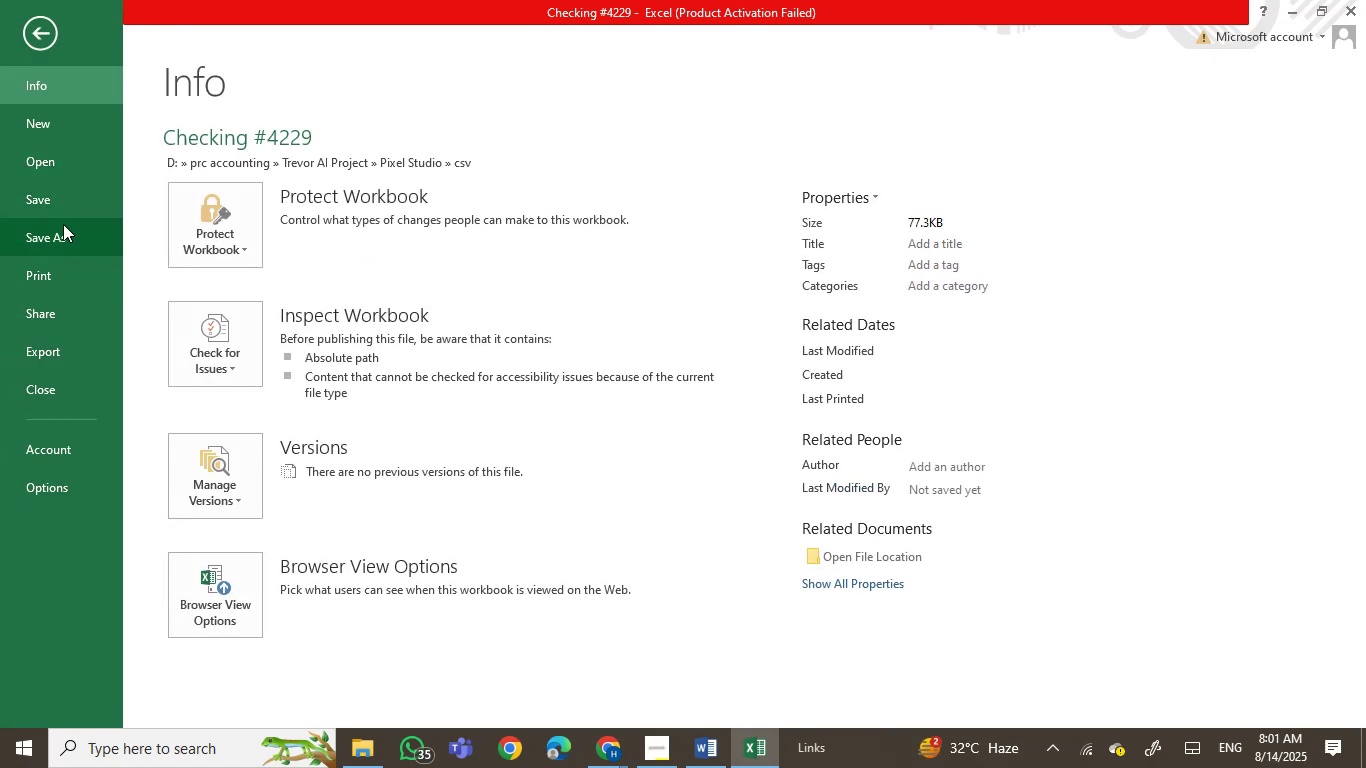 
left_click([52, 127])
 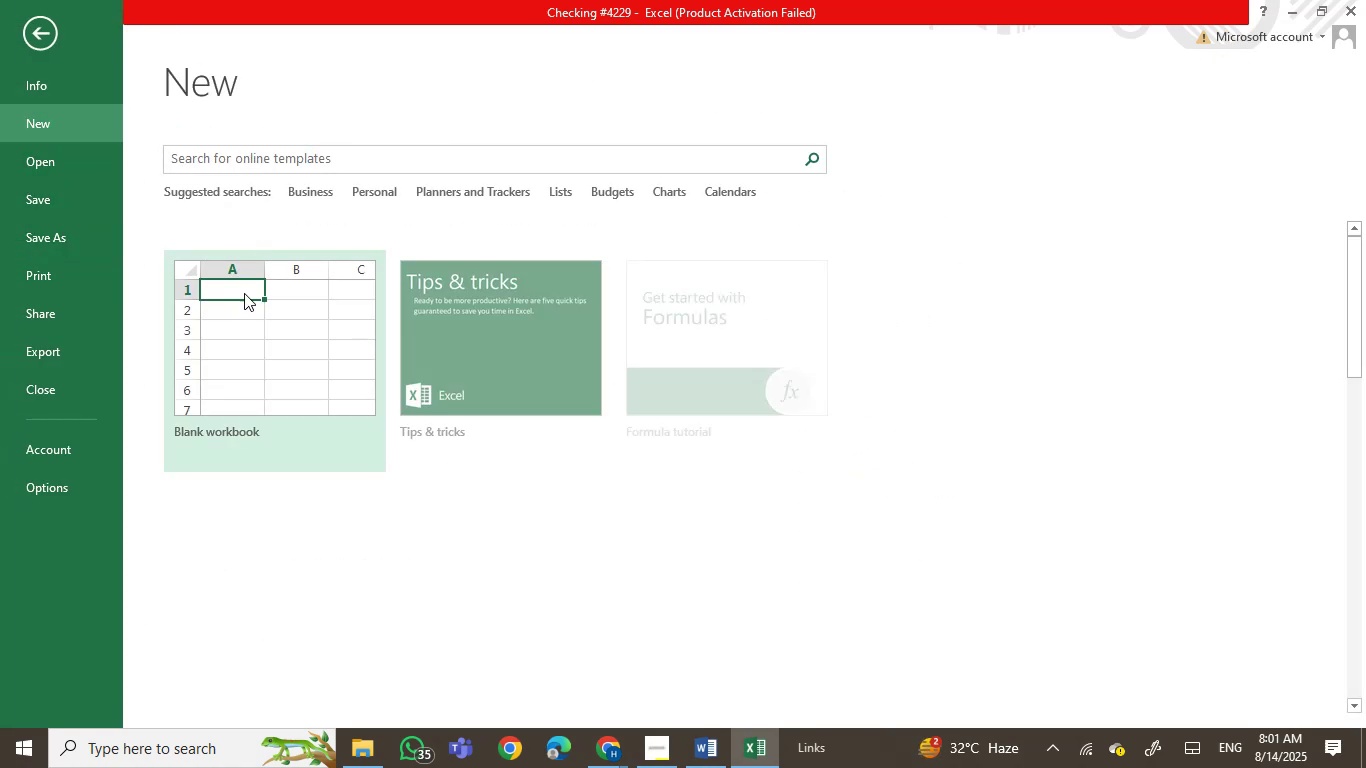 
left_click([242, 360])
 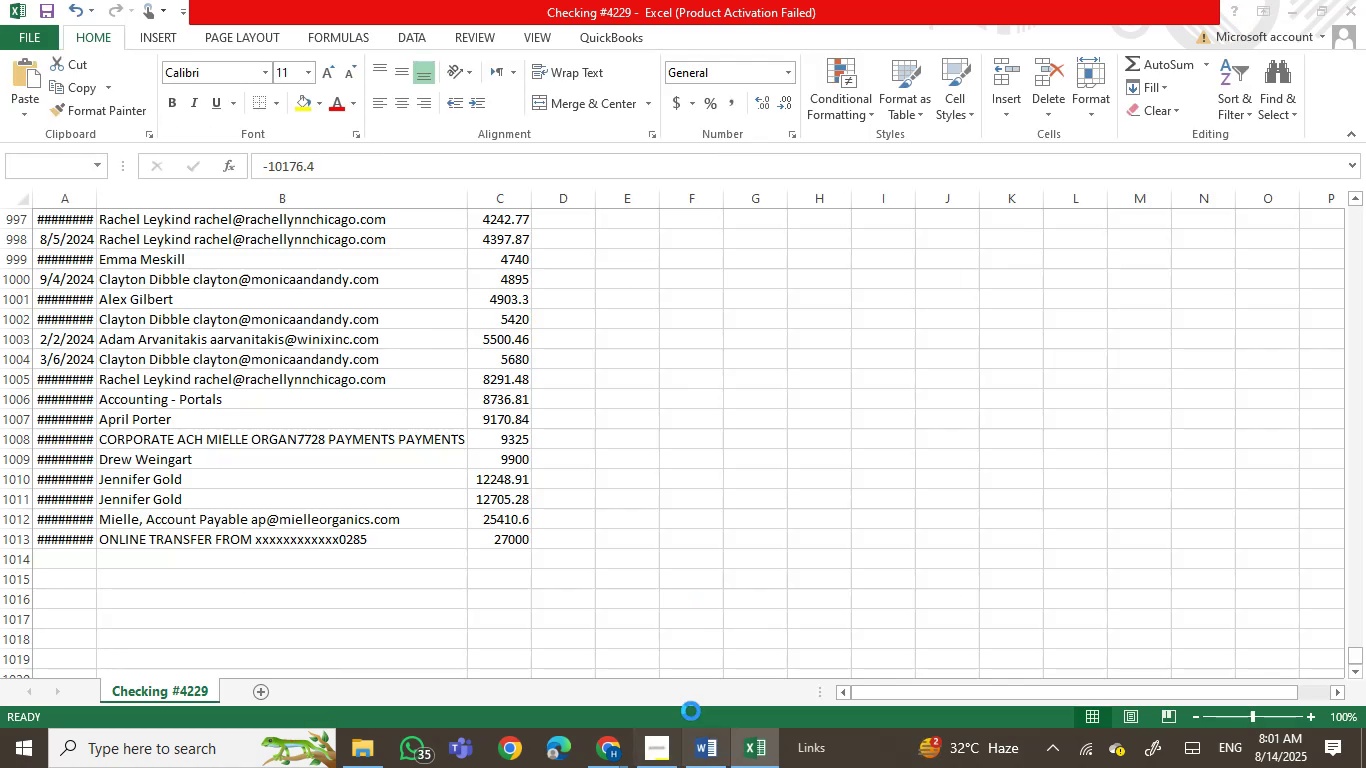 
mouse_move([747, 743])
 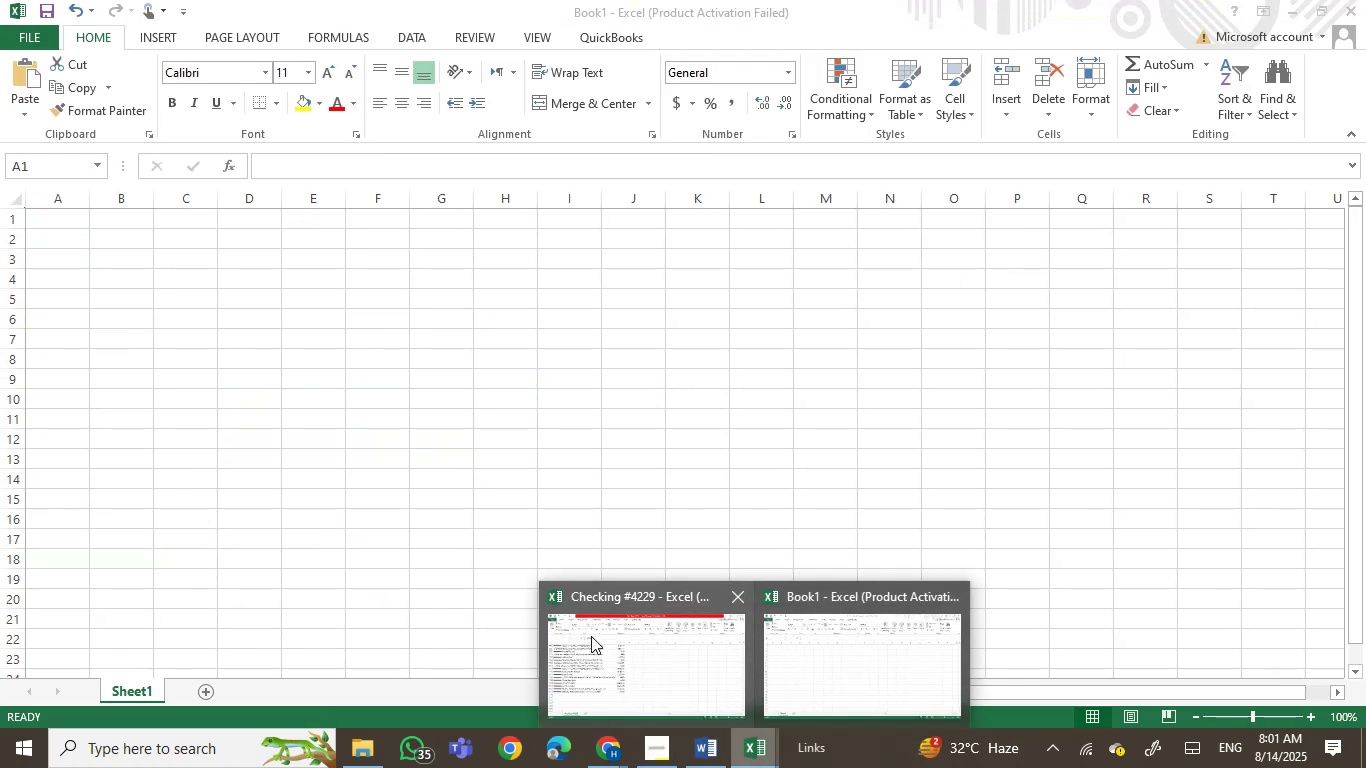 
double_click([591, 635])
 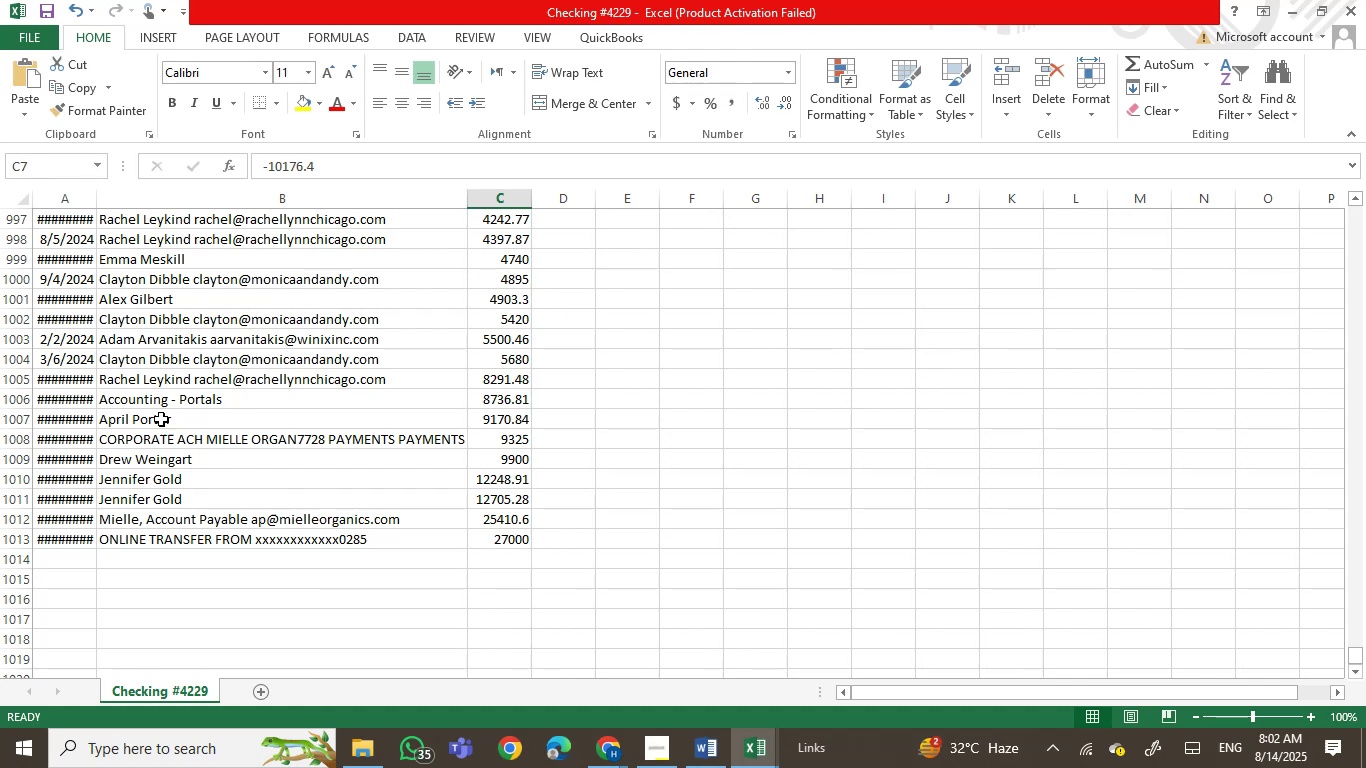 
scroll: coordinate [42, 315], scroll_direction: up, amount: 38.0
 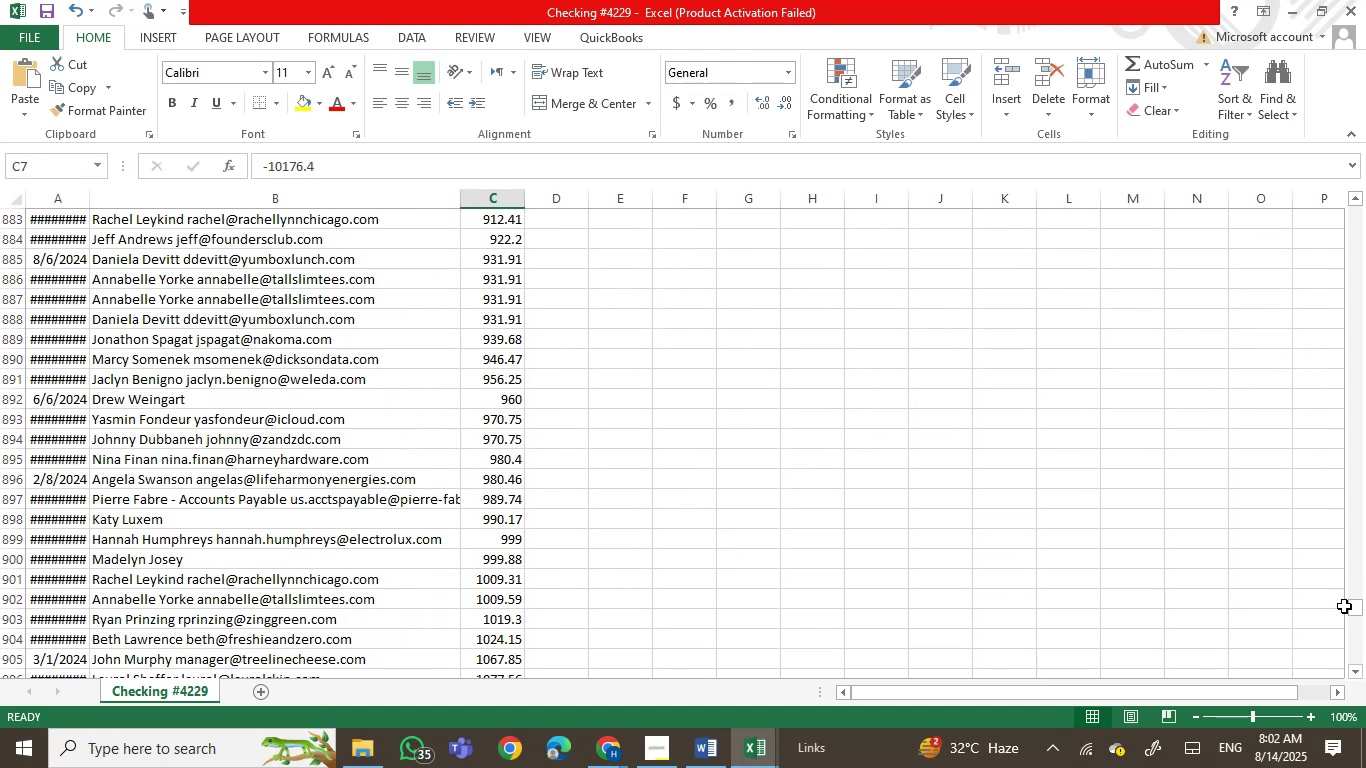 
left_click_drag(start_coordinate=[1357, 611], to_coordinate=[1343, 239])
 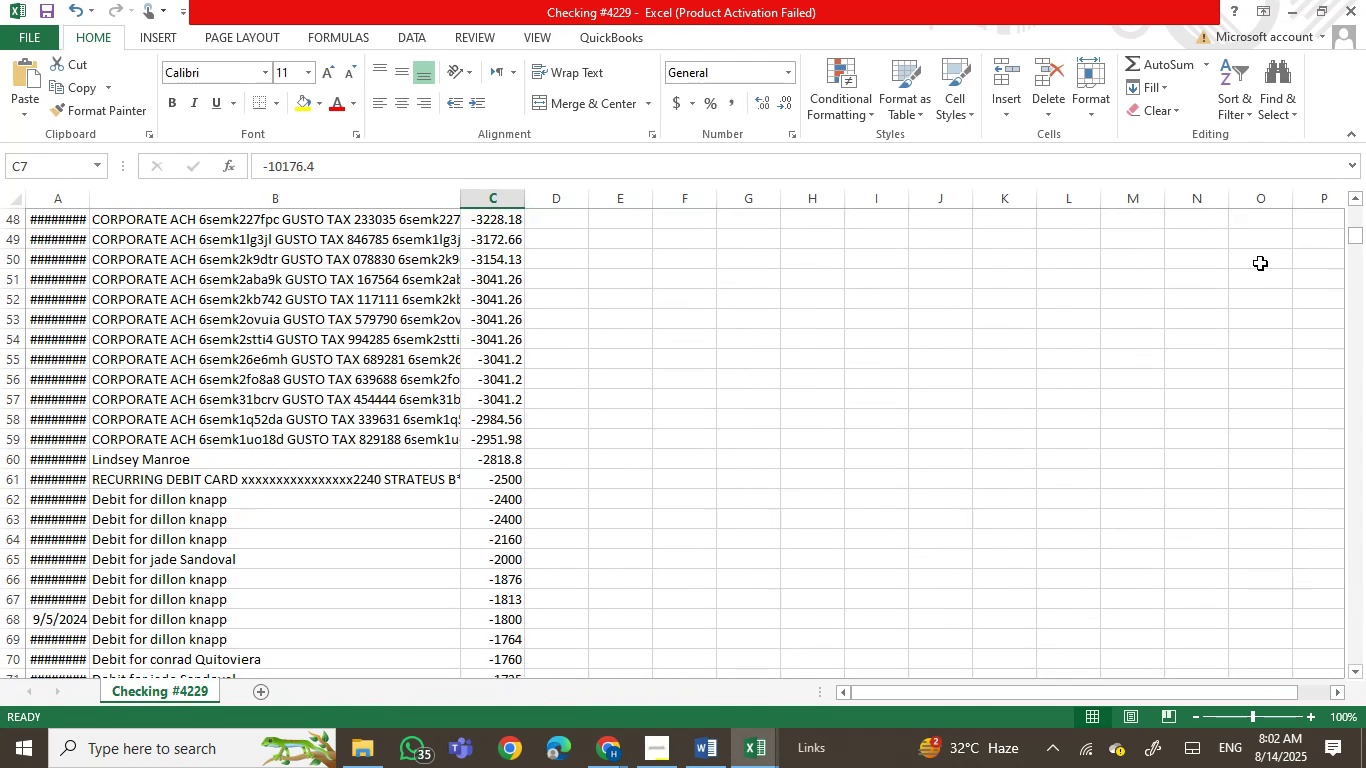 
scroll: coordinate [353, 429], scroll_direction: up, amount: 20.0
 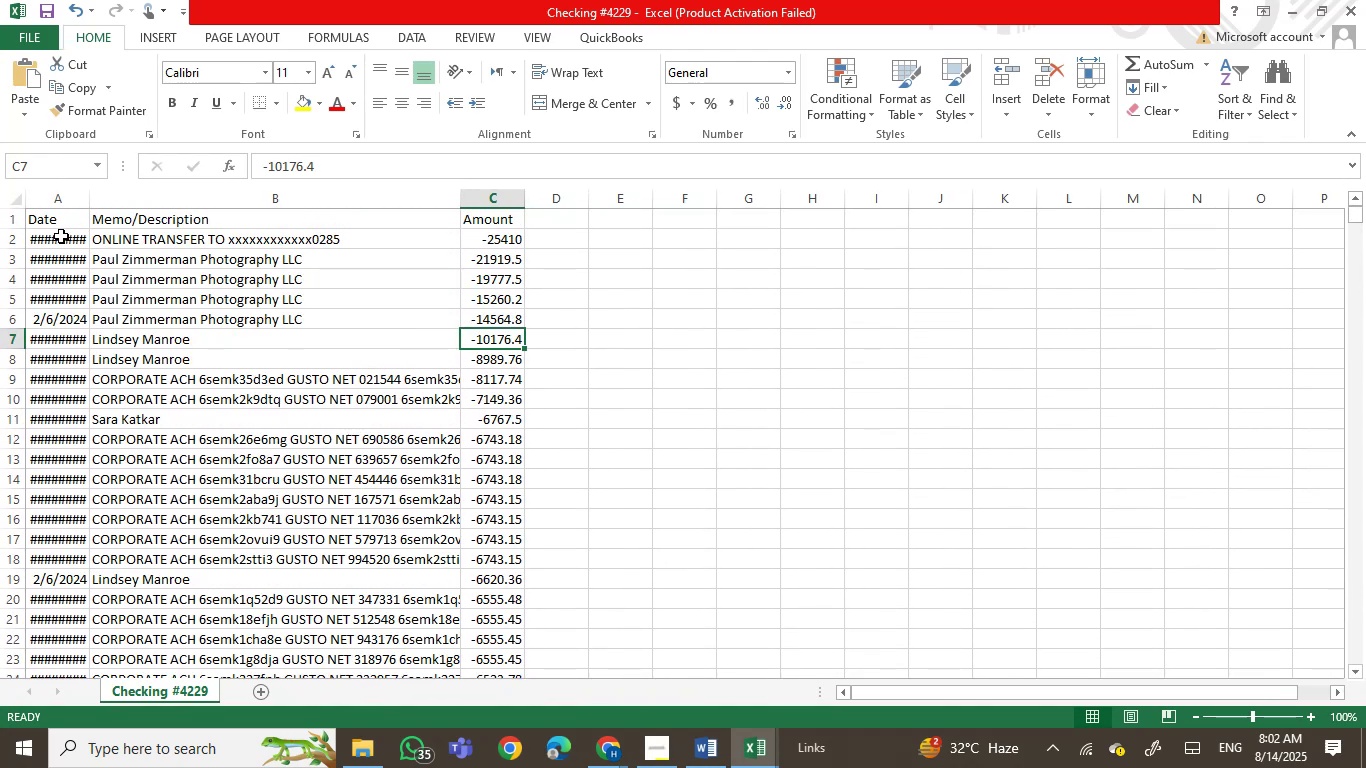 
left_click_drag(start_coordinate=[56, 239], to_coordinate=[476, 739])
 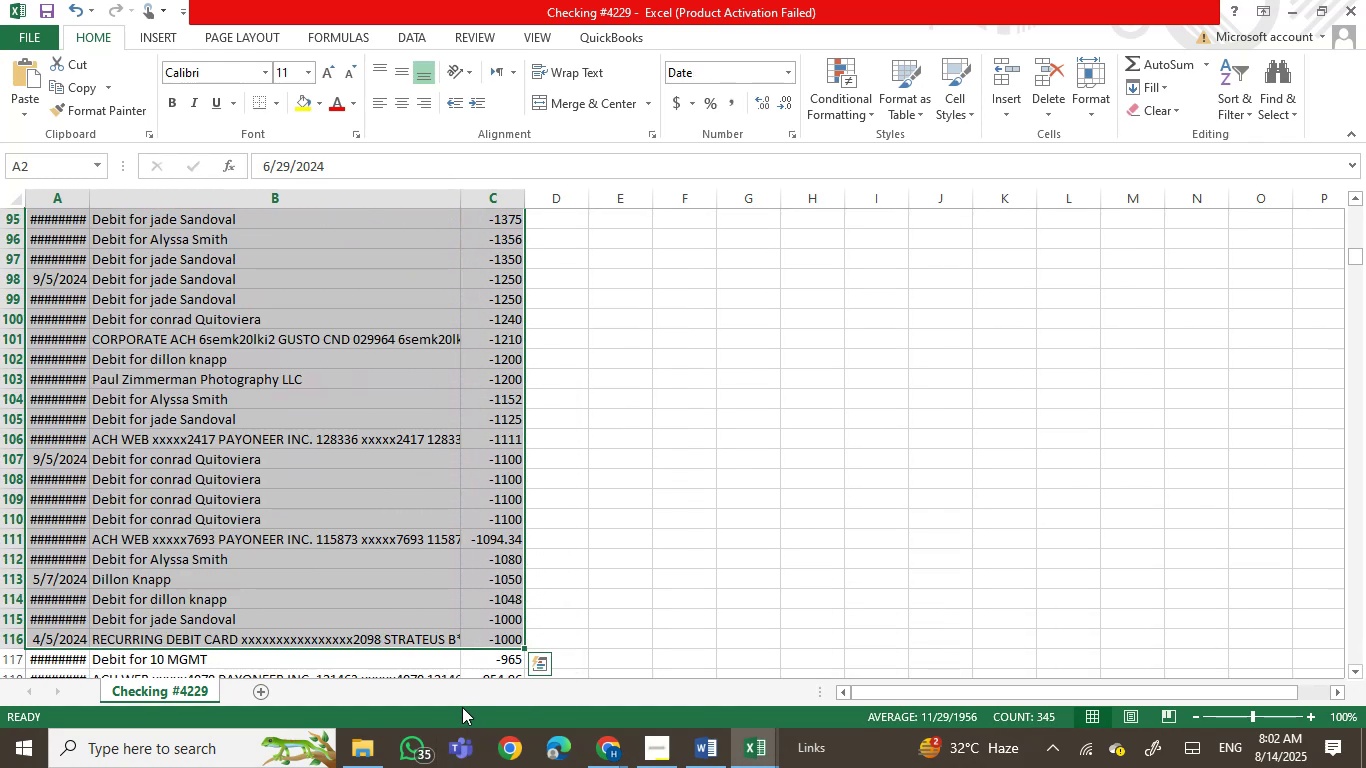 
wait(6.3)
 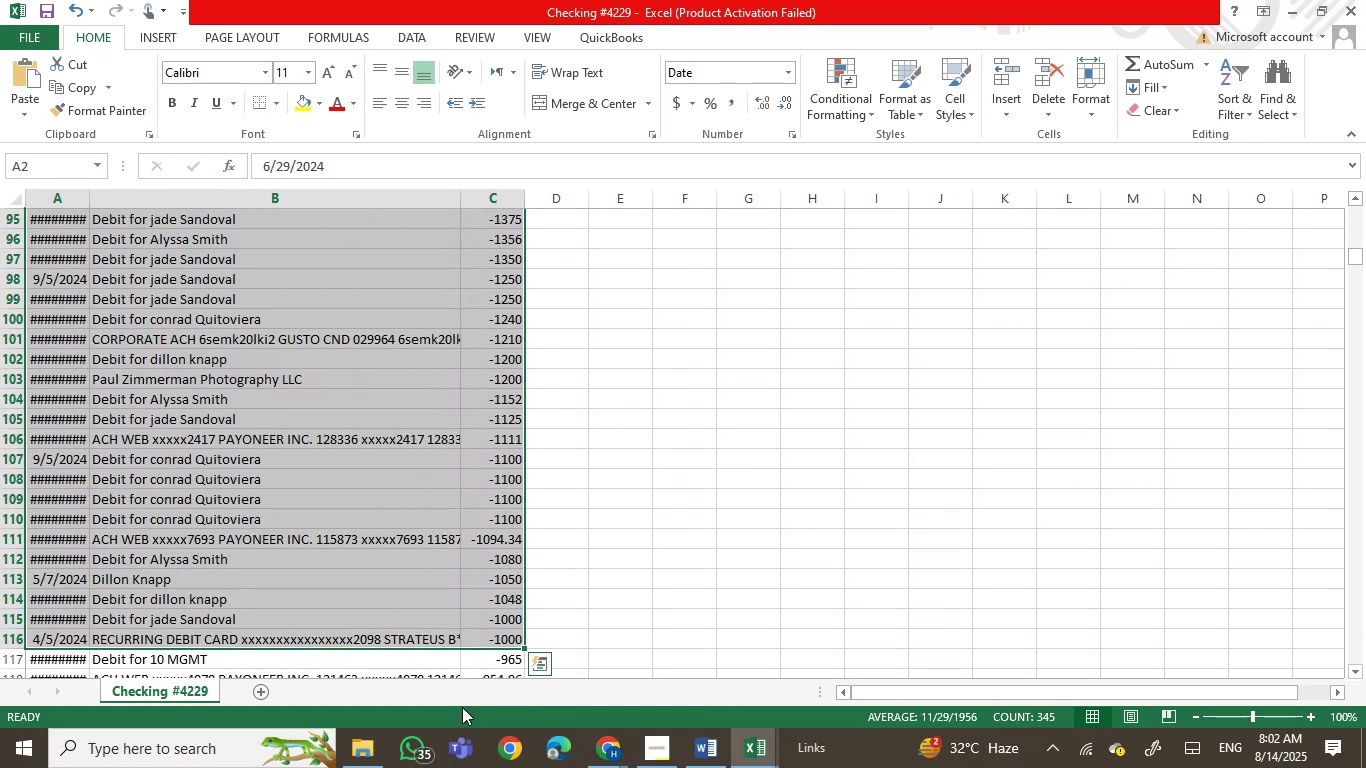 
left_click([809, 458])
 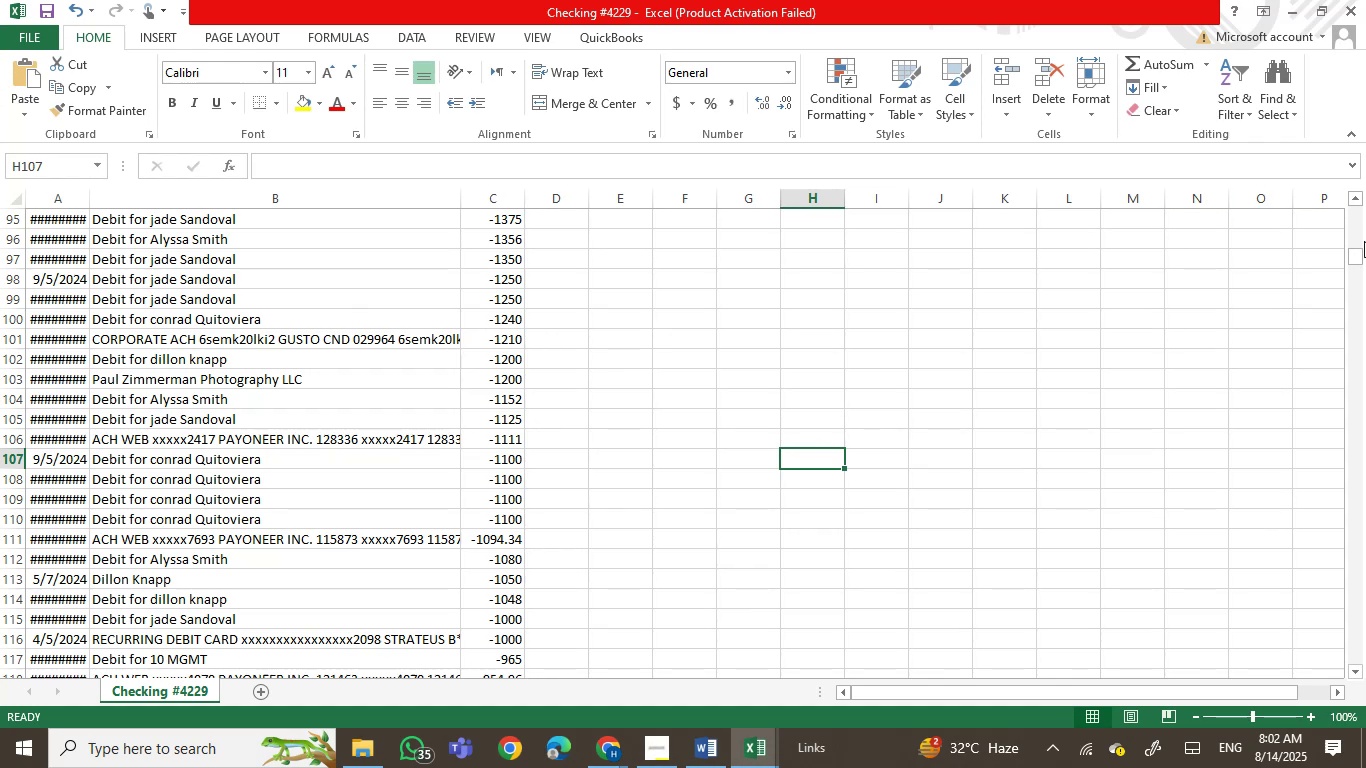 
left_click_drag(start_coordinate=[1357, 252], to_coordinate=[1359, 417])
 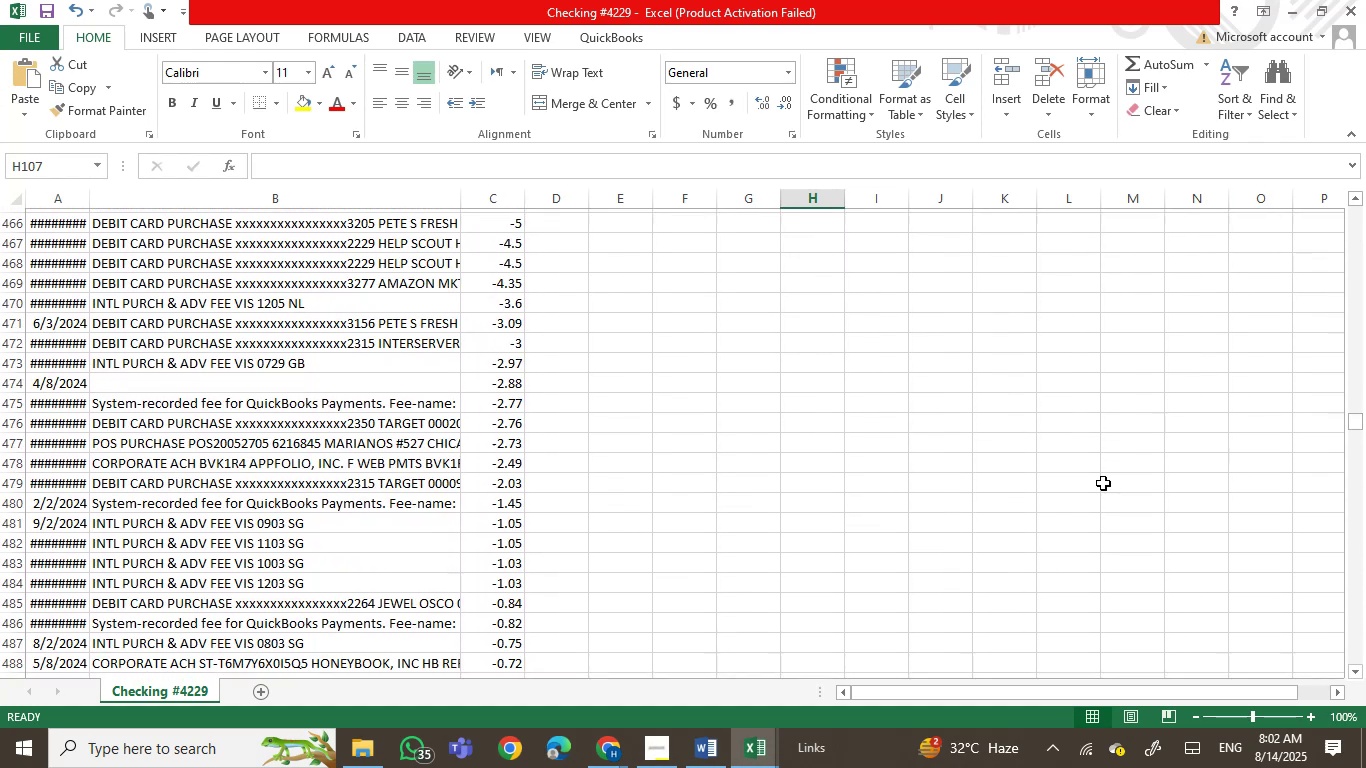 
scroll: coordinate [870, 481], scroll_direction: down, amount: 7.0
 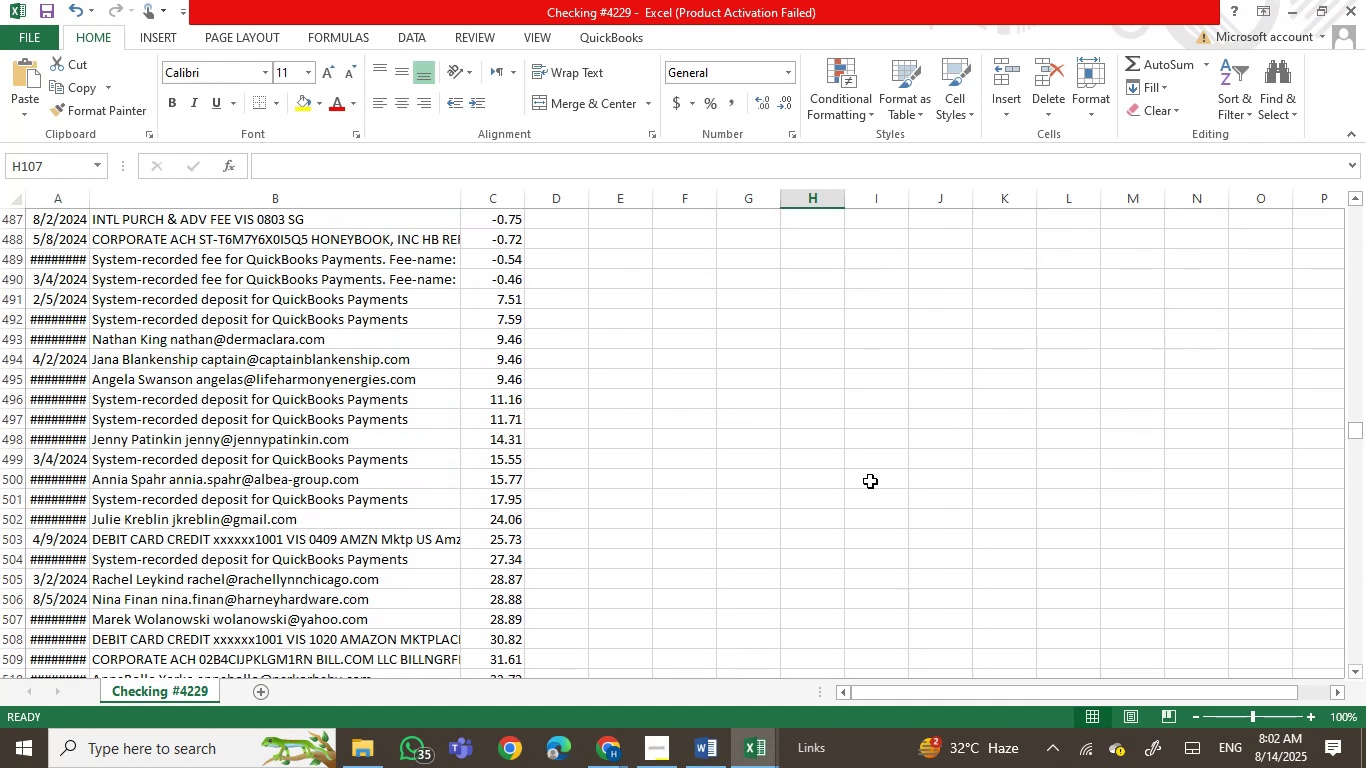 
scroll: coordinate [870, 481], scroll_direction: up, amount: 1.0
 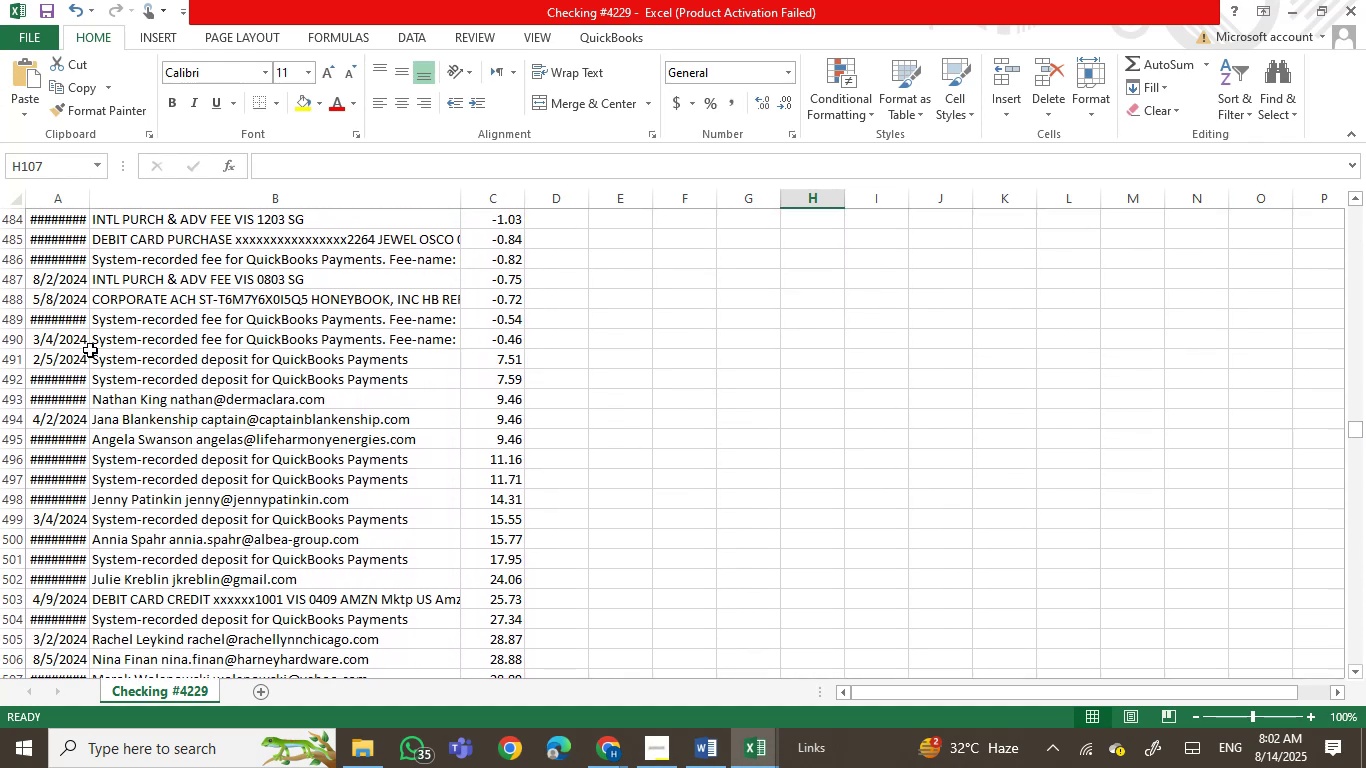 
left_click_drag(start_coordinate=[59, 356], to_coordinate=[477, 693])
 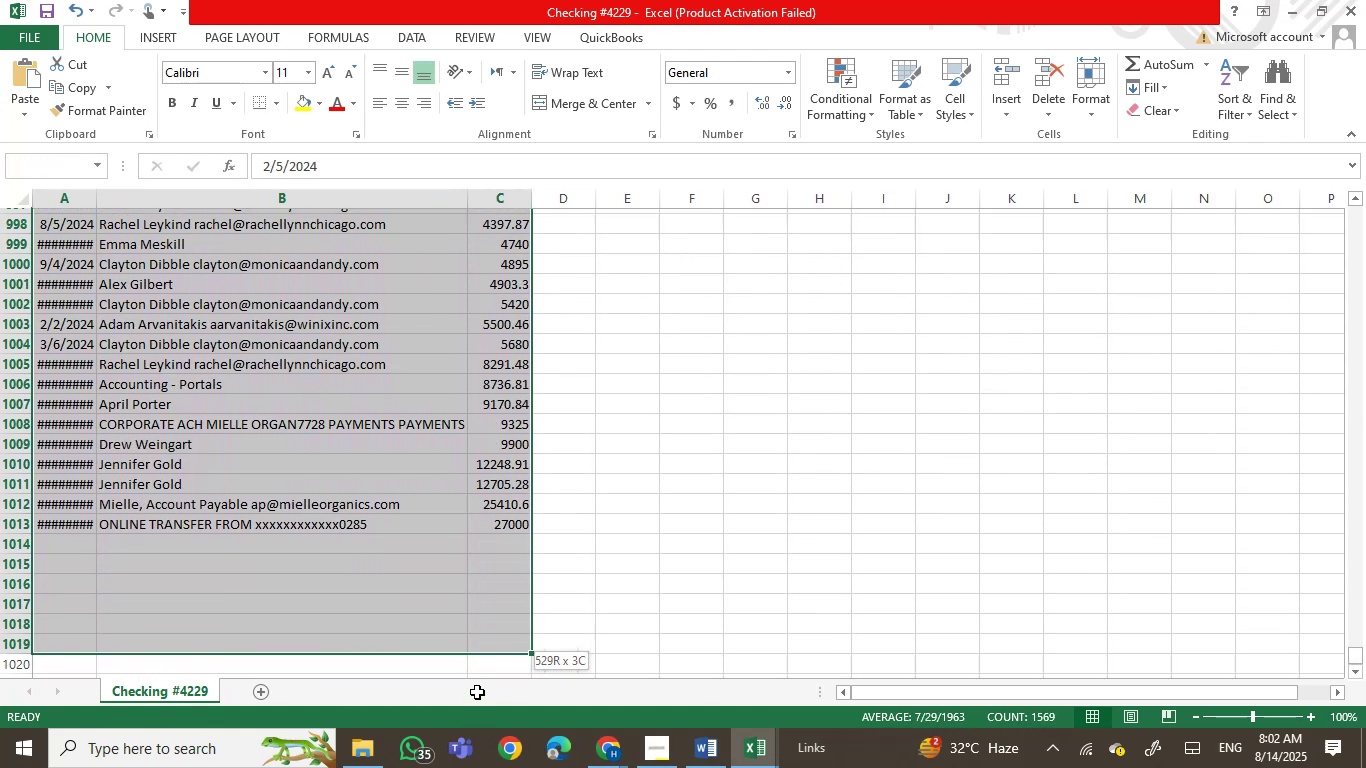 
key(Control+X)
 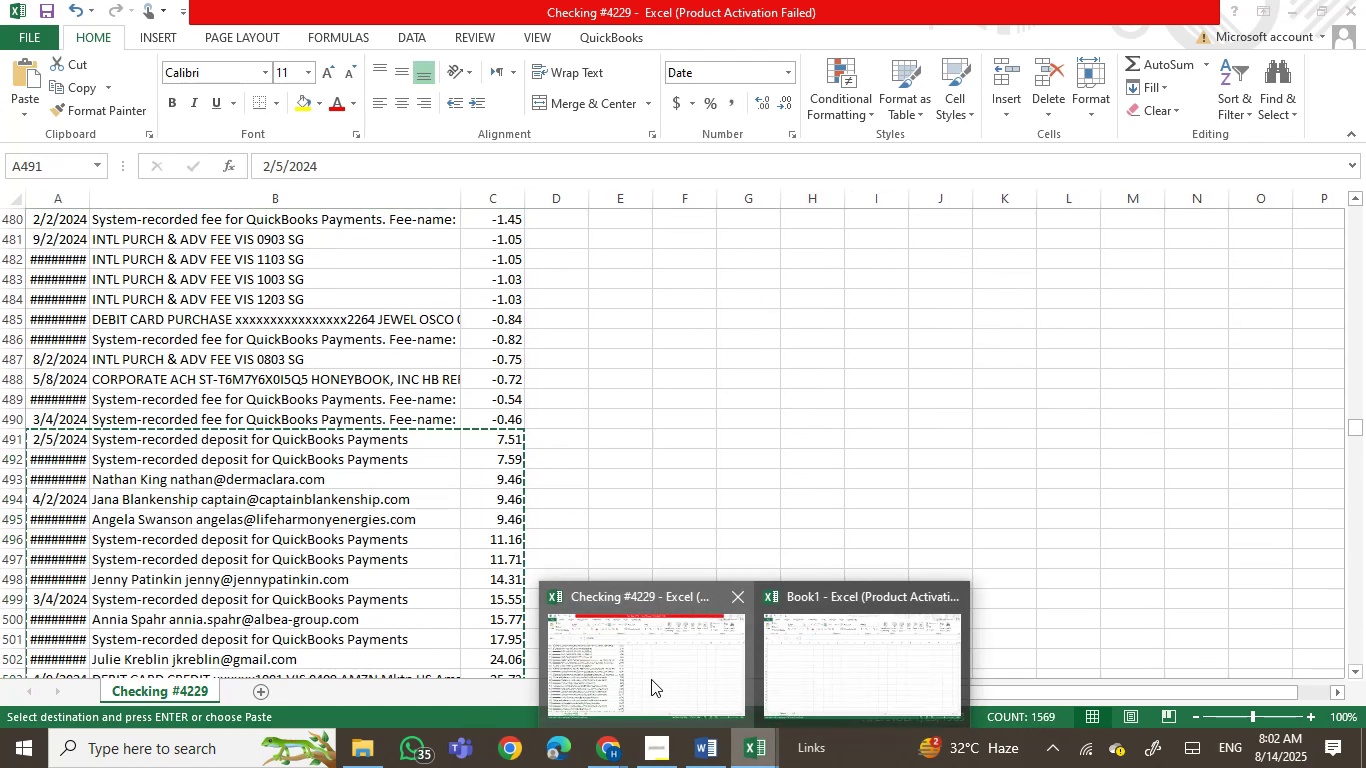 
left_click([819, 673])
 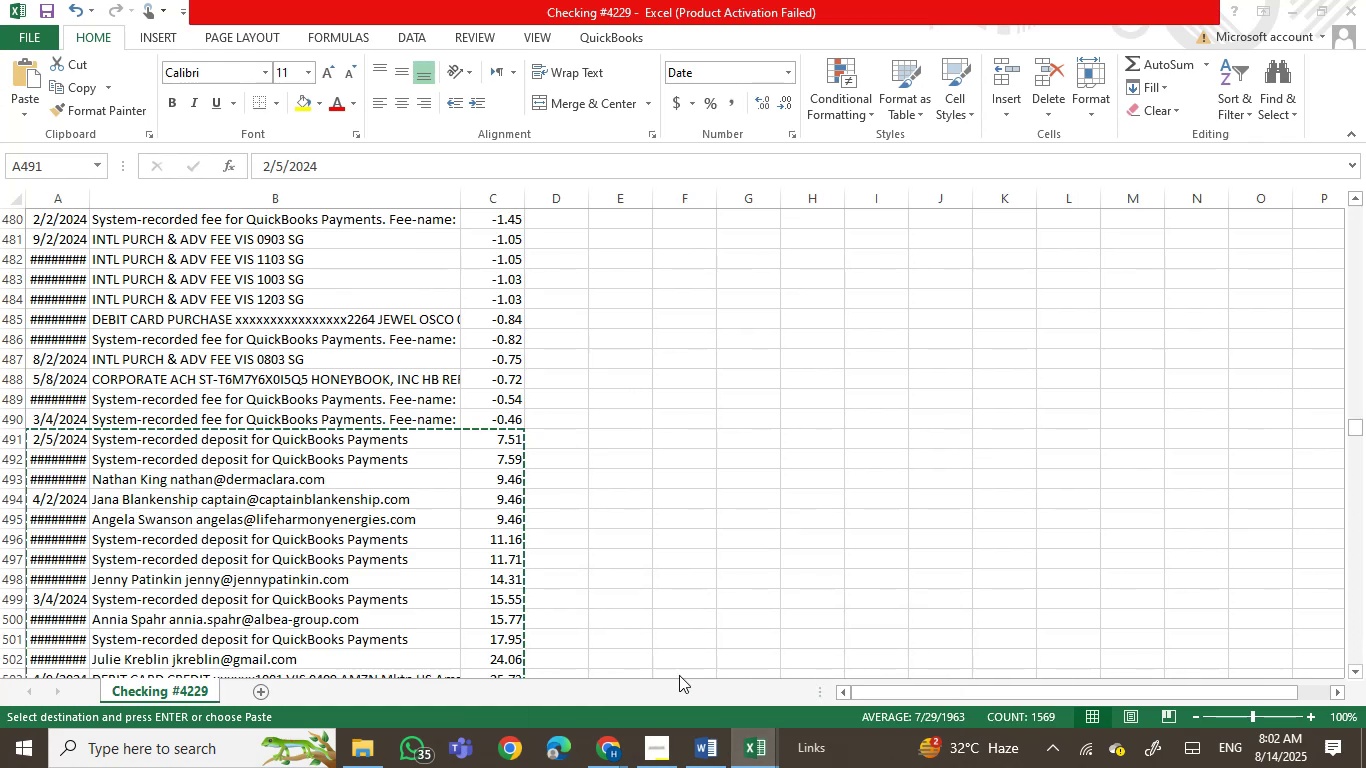 
left_click([757, 767])
 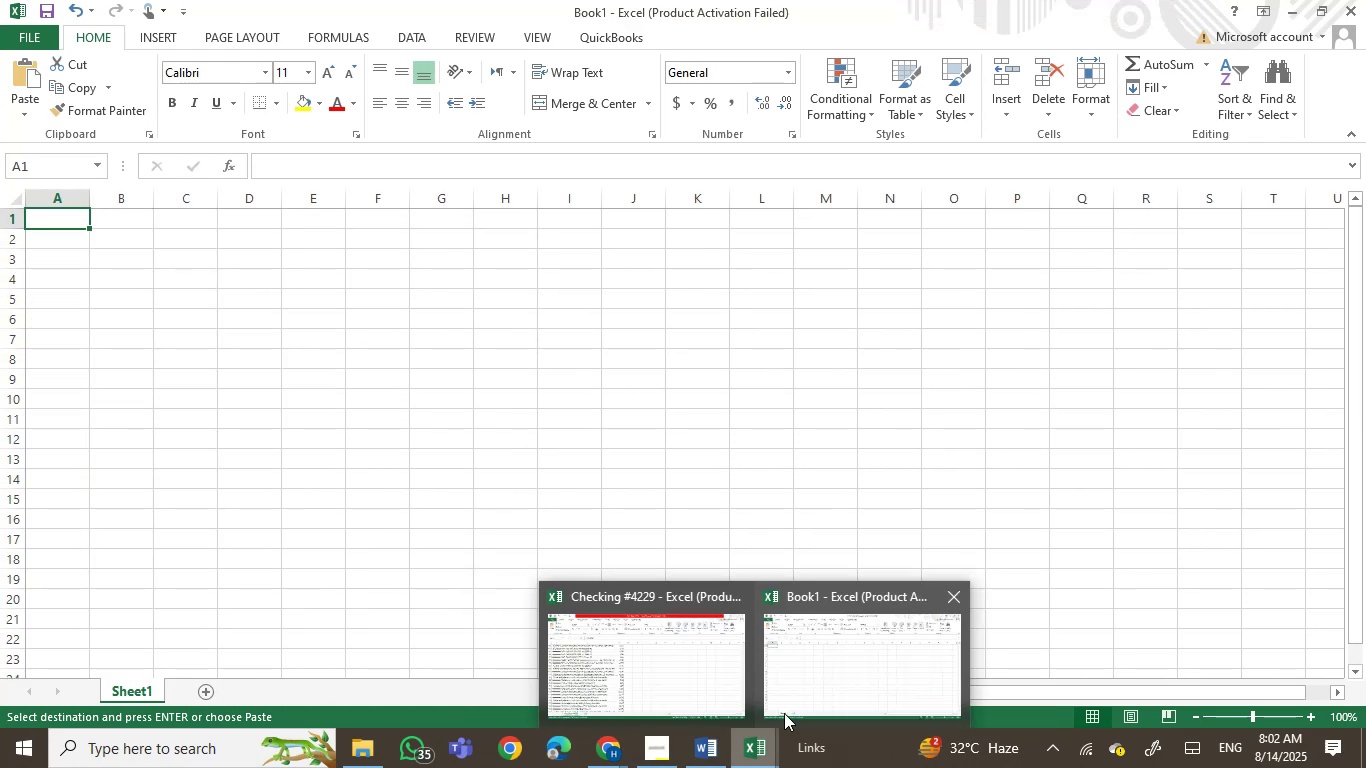 
left_click([822, 684])
 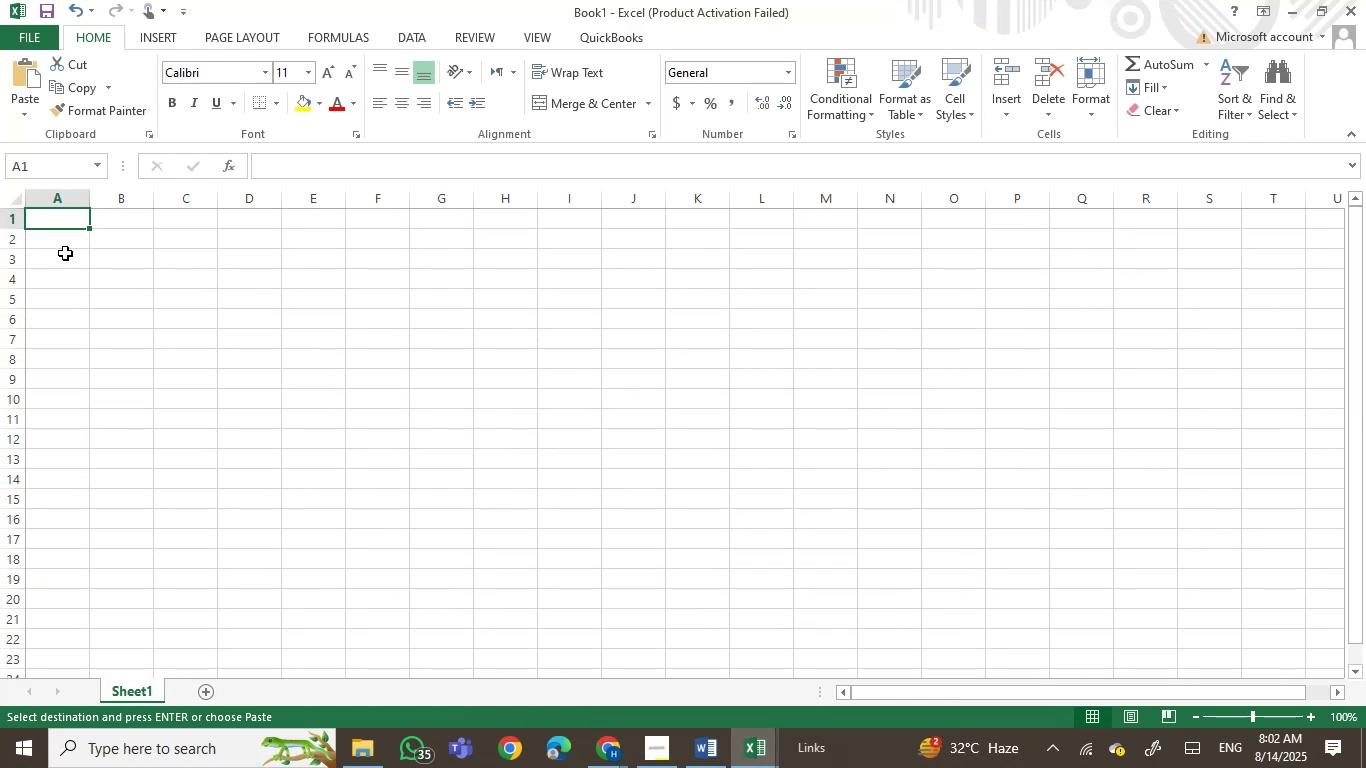 
left_click([50, 238])
 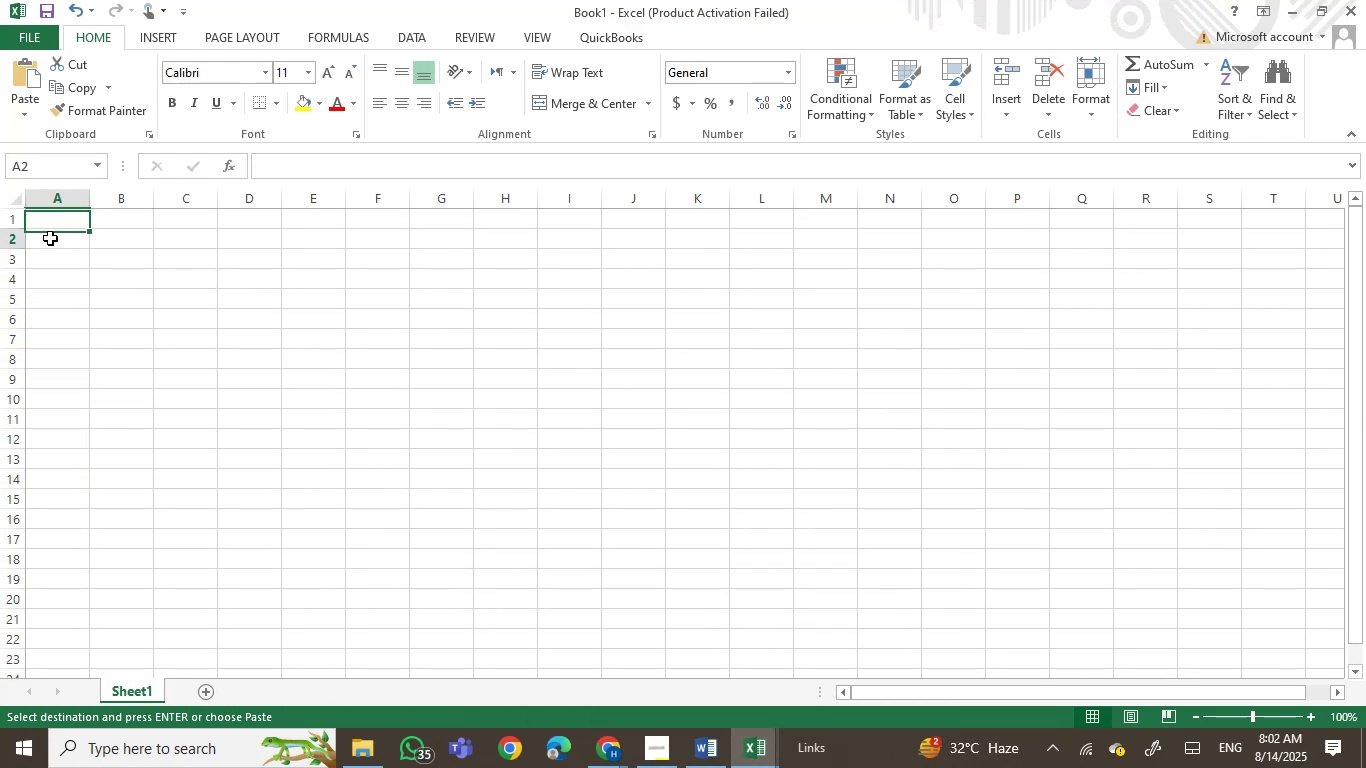 
key(Control+V)
 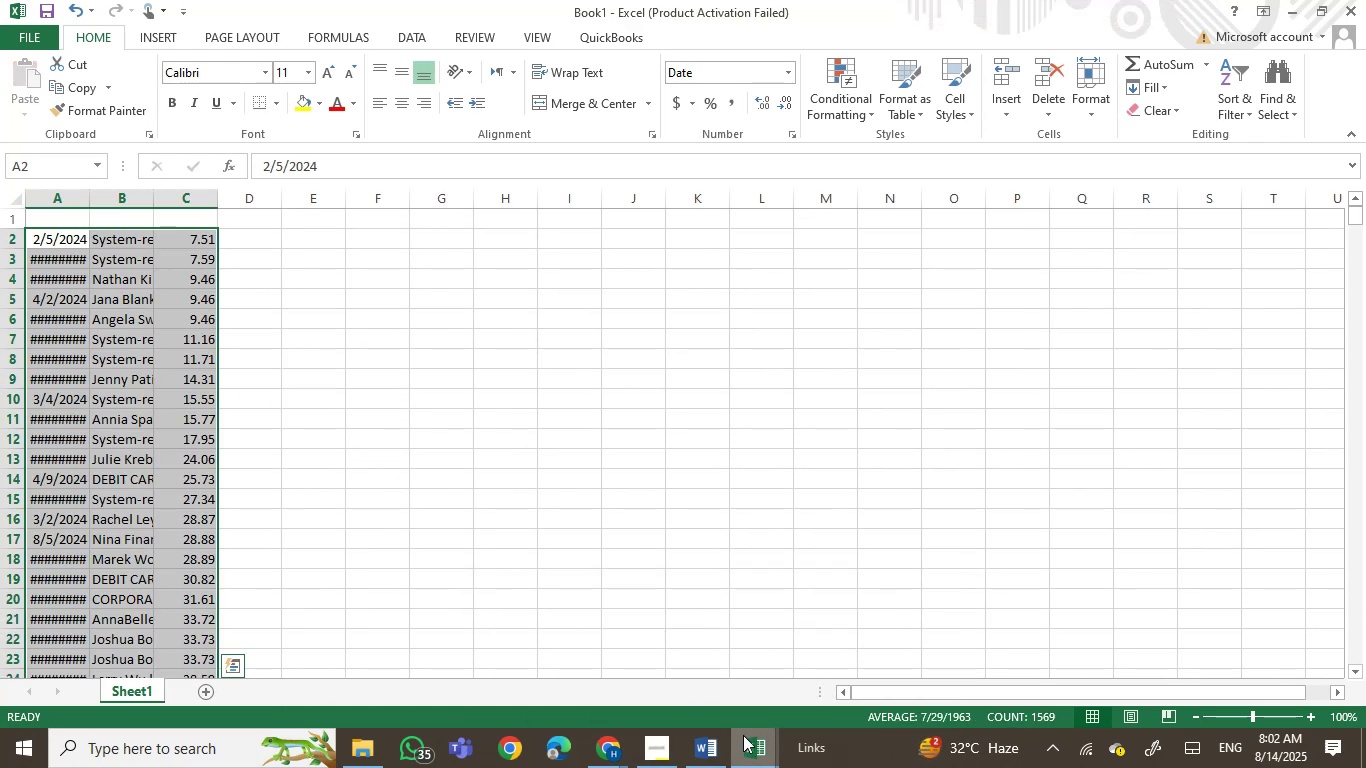 
double_click([659, 680])
 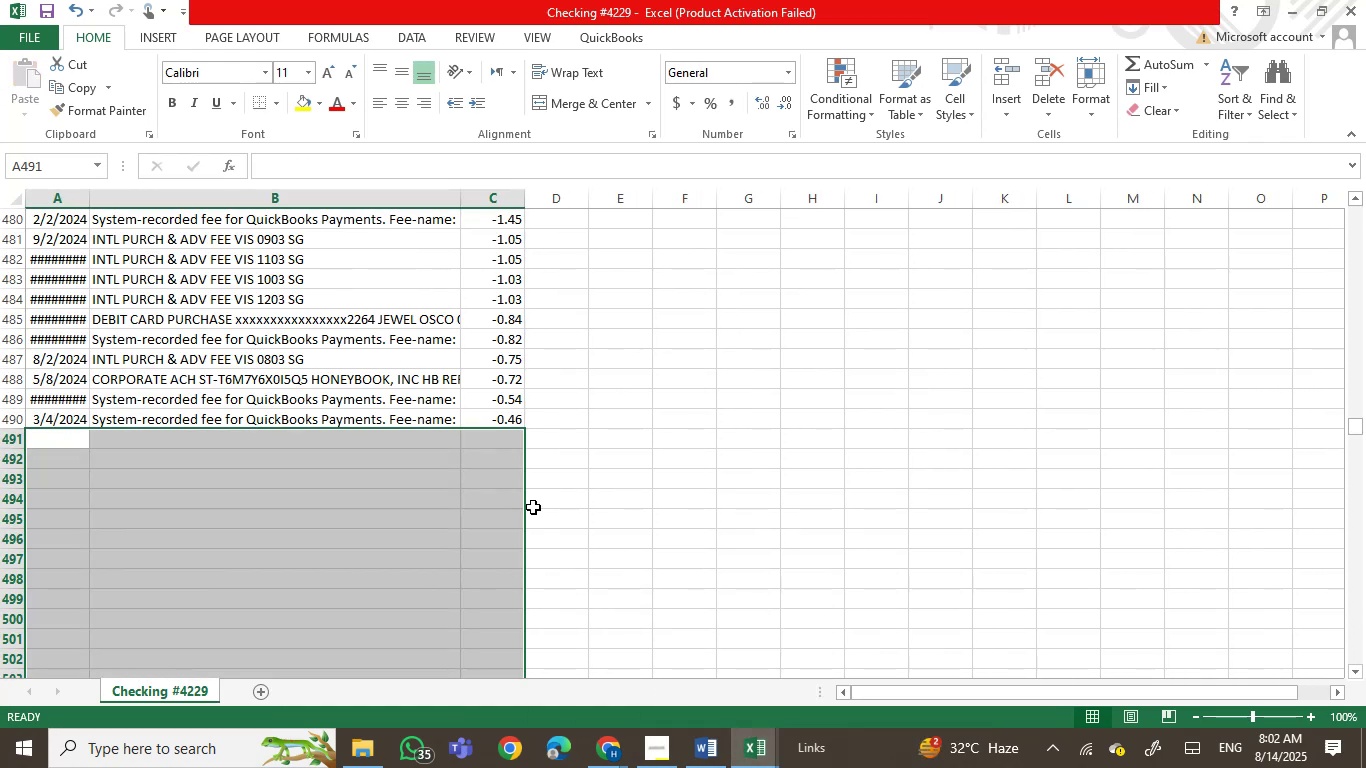 
scroll: coordinate [809, 364], scroll_direction: up, amount: 17.0
 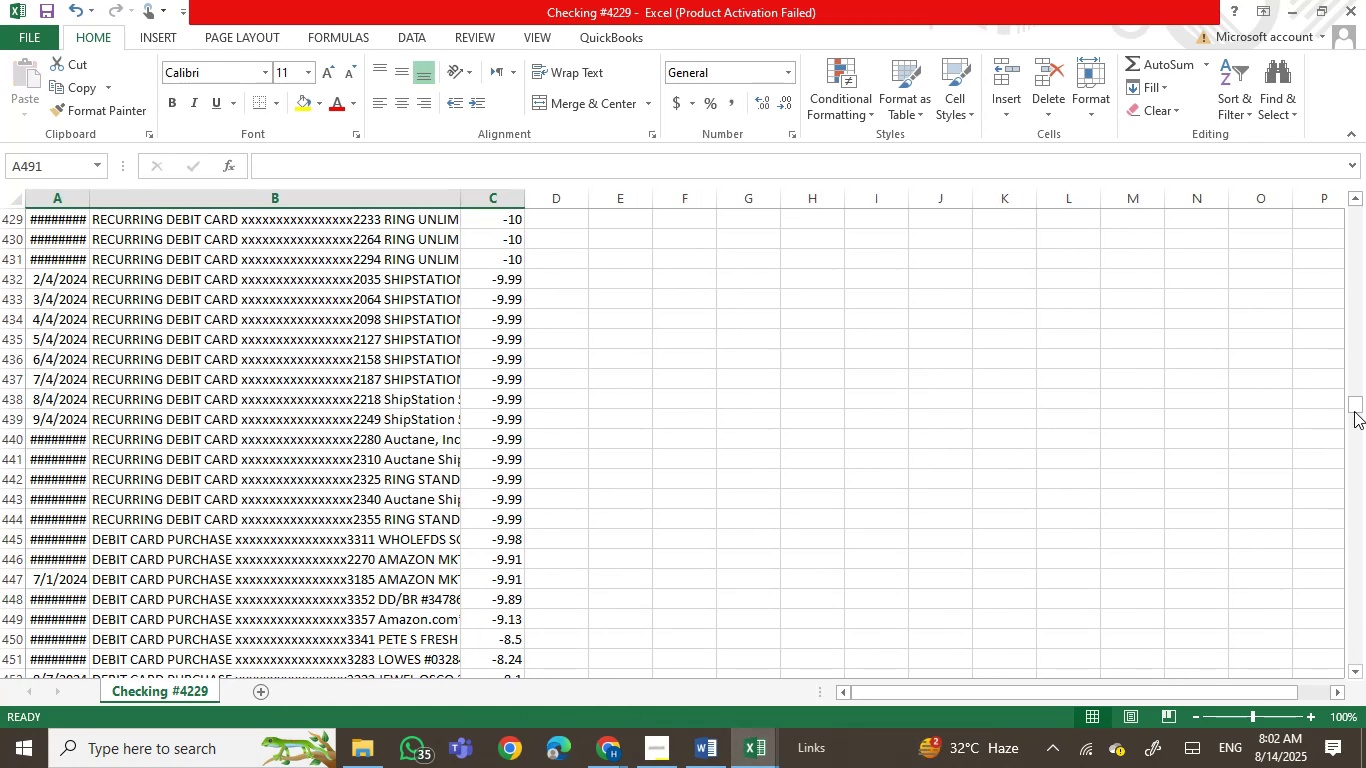 
left_click_drag(start_coordinate=[1355, 403], to_coordinate=[1356, 184])
 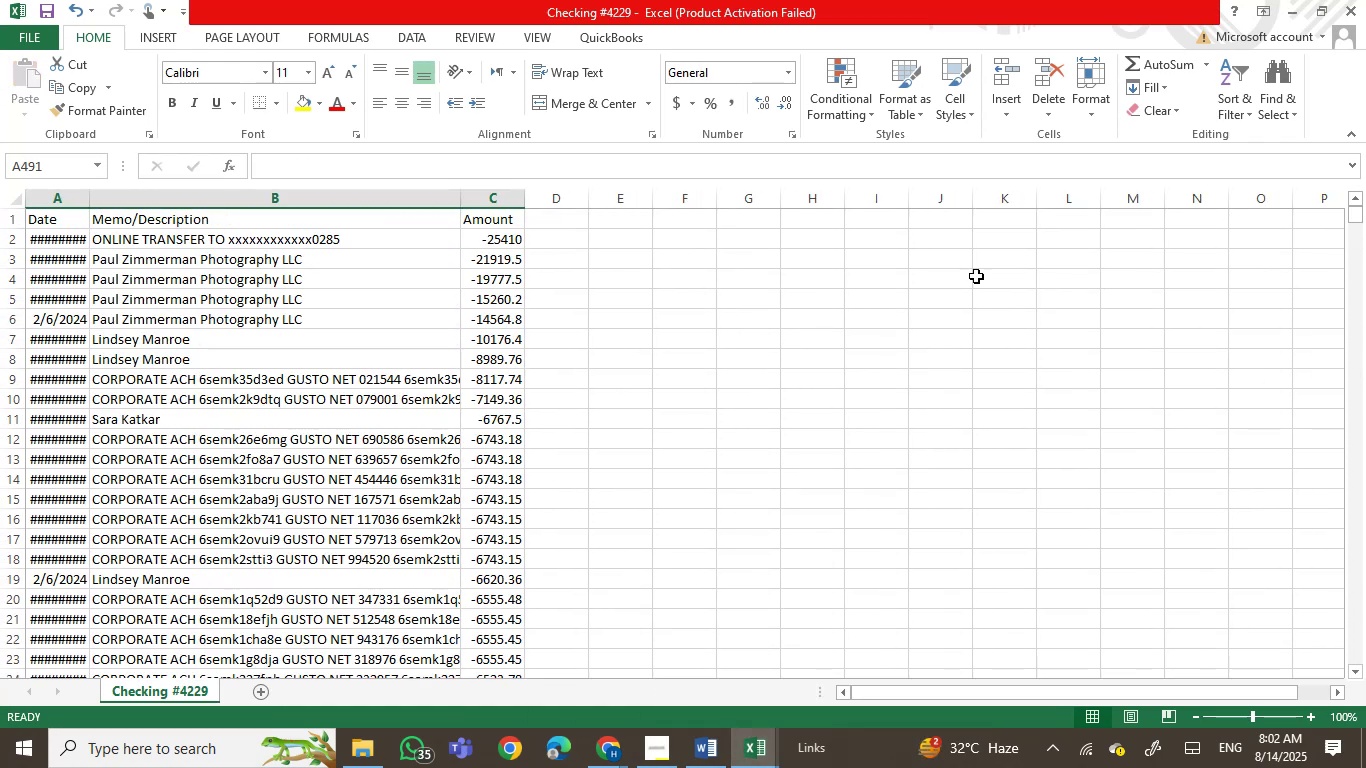 
scroll: coordinate [370, 337], scroll_direction: up, amount: 3.0
 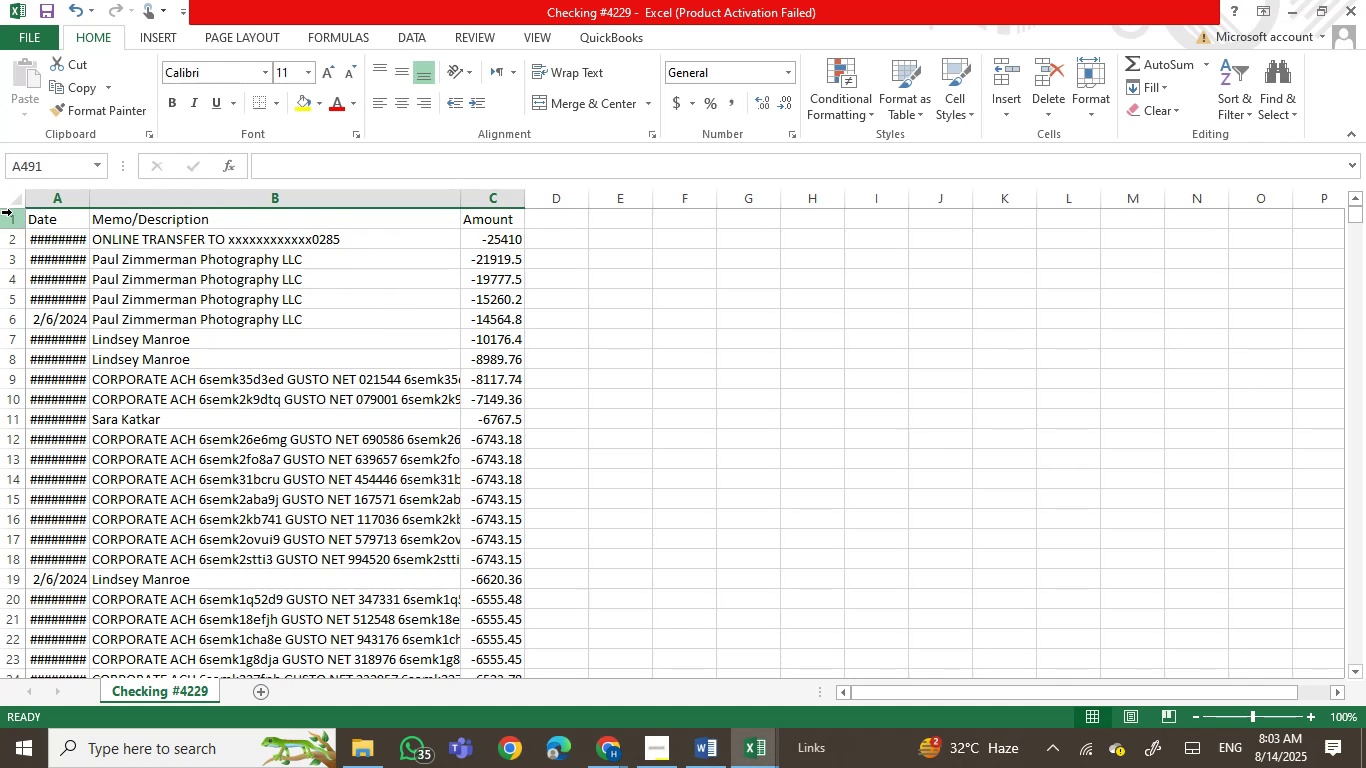 
left_click_drag(start_coordinate=[47, 212], to_coordinate=[480, 219])
 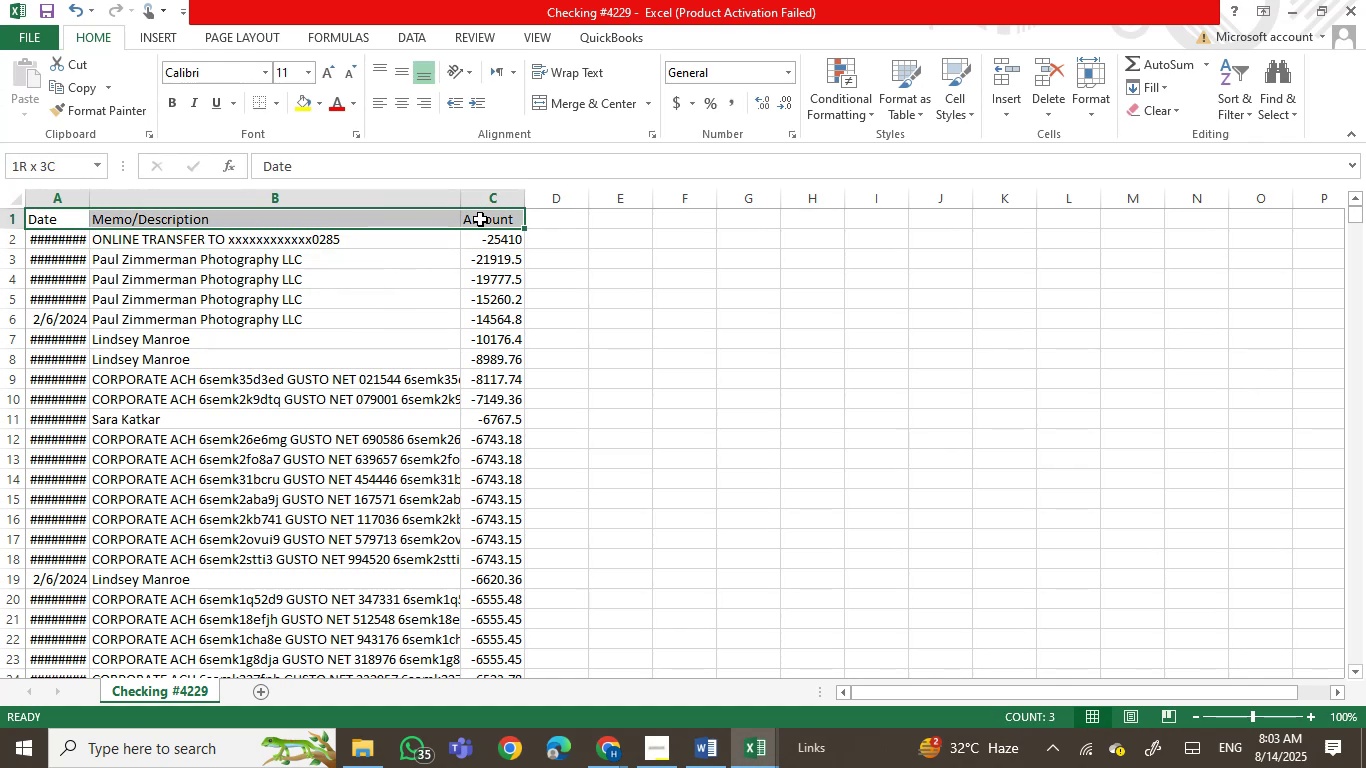 
key(Control+C)
 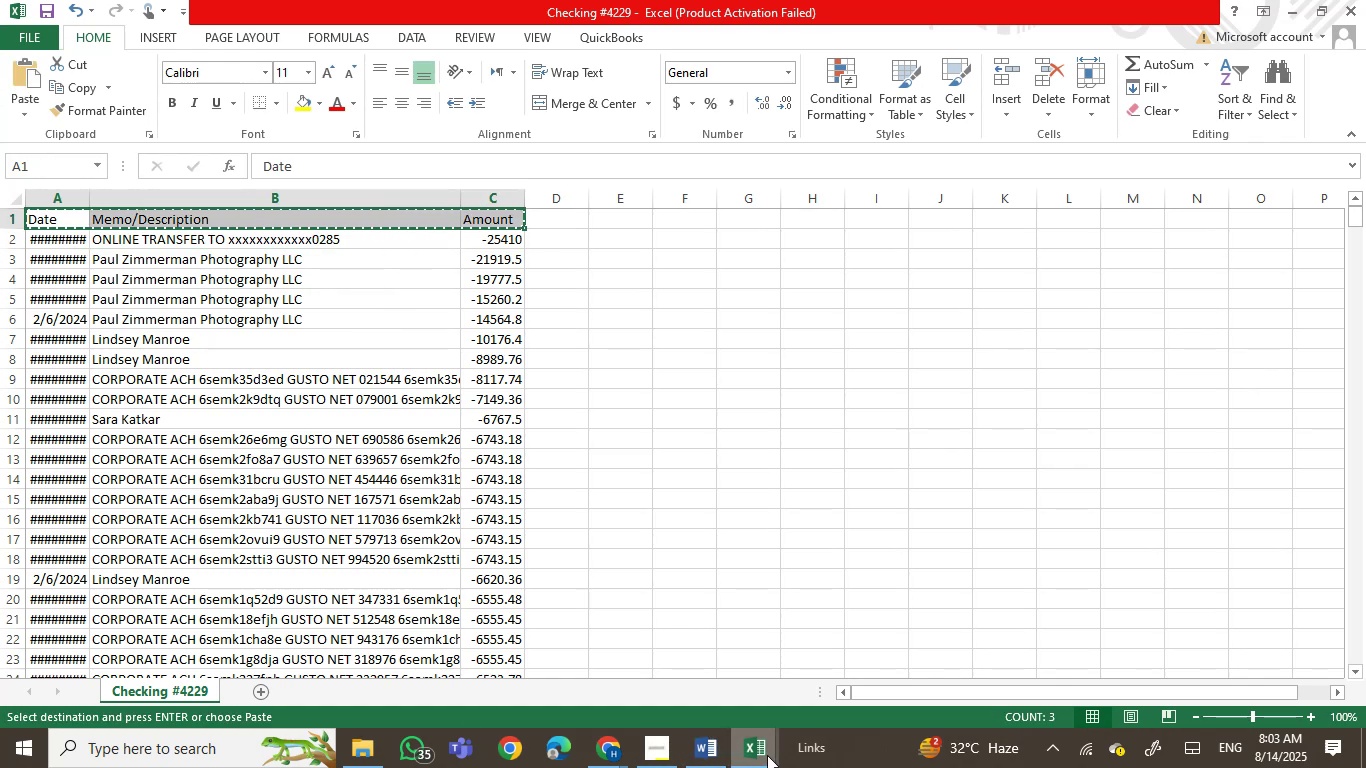 
left_click([750, 744])
 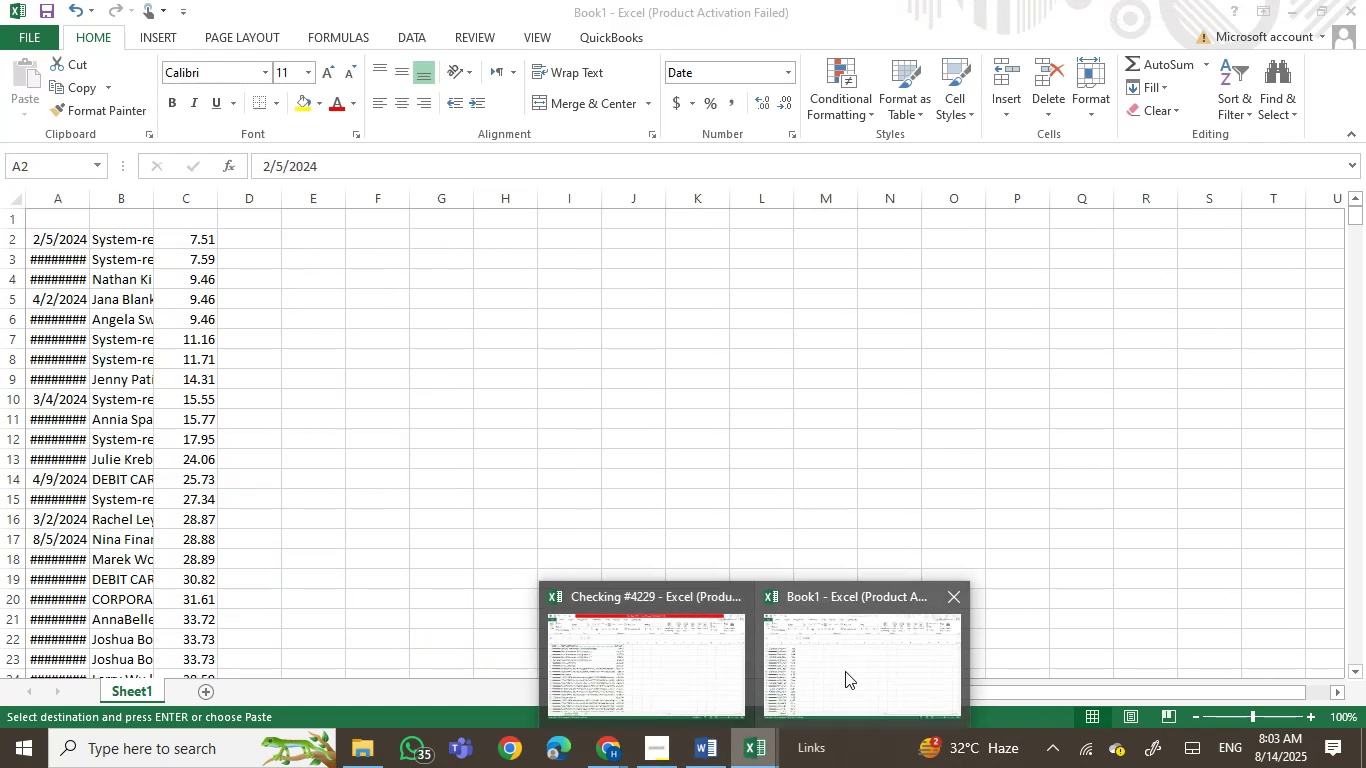 
left_click([845, 671])
 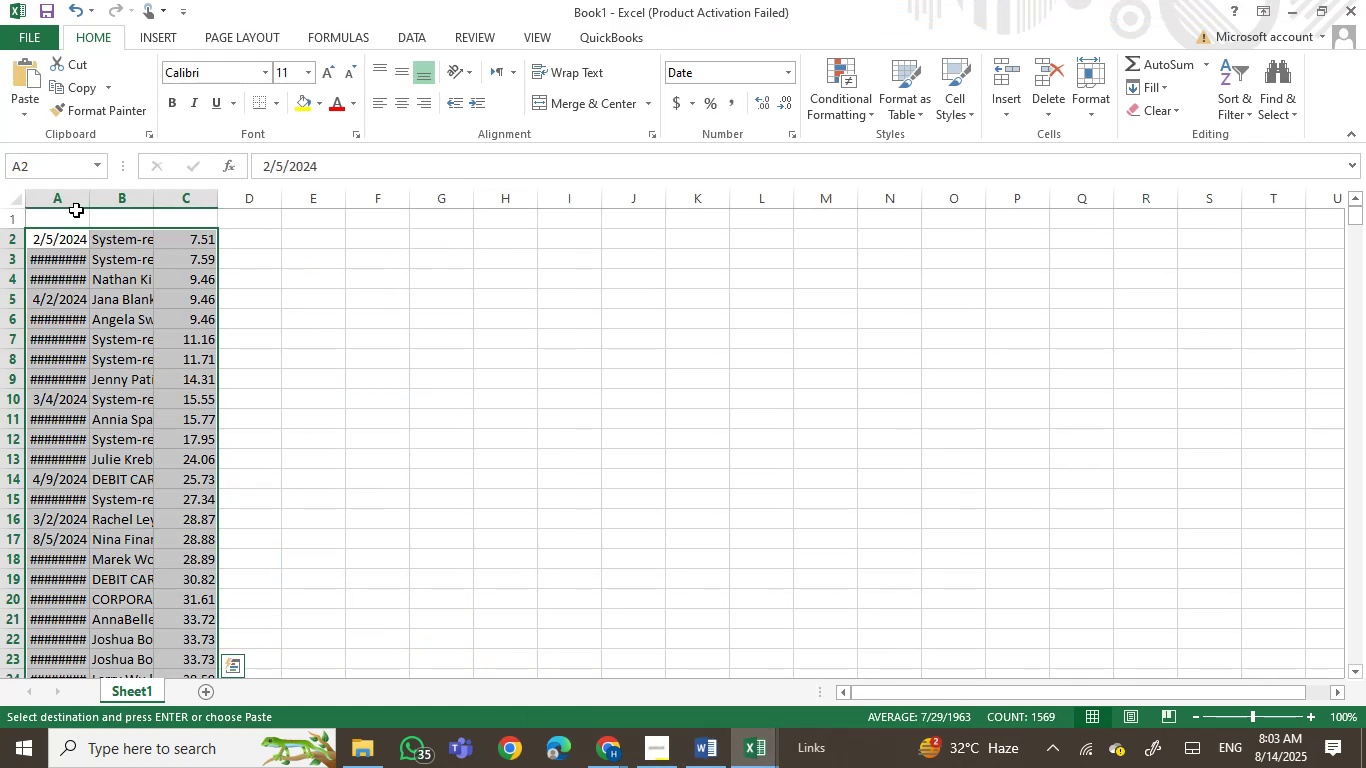 
left_click([70, 214])
 